 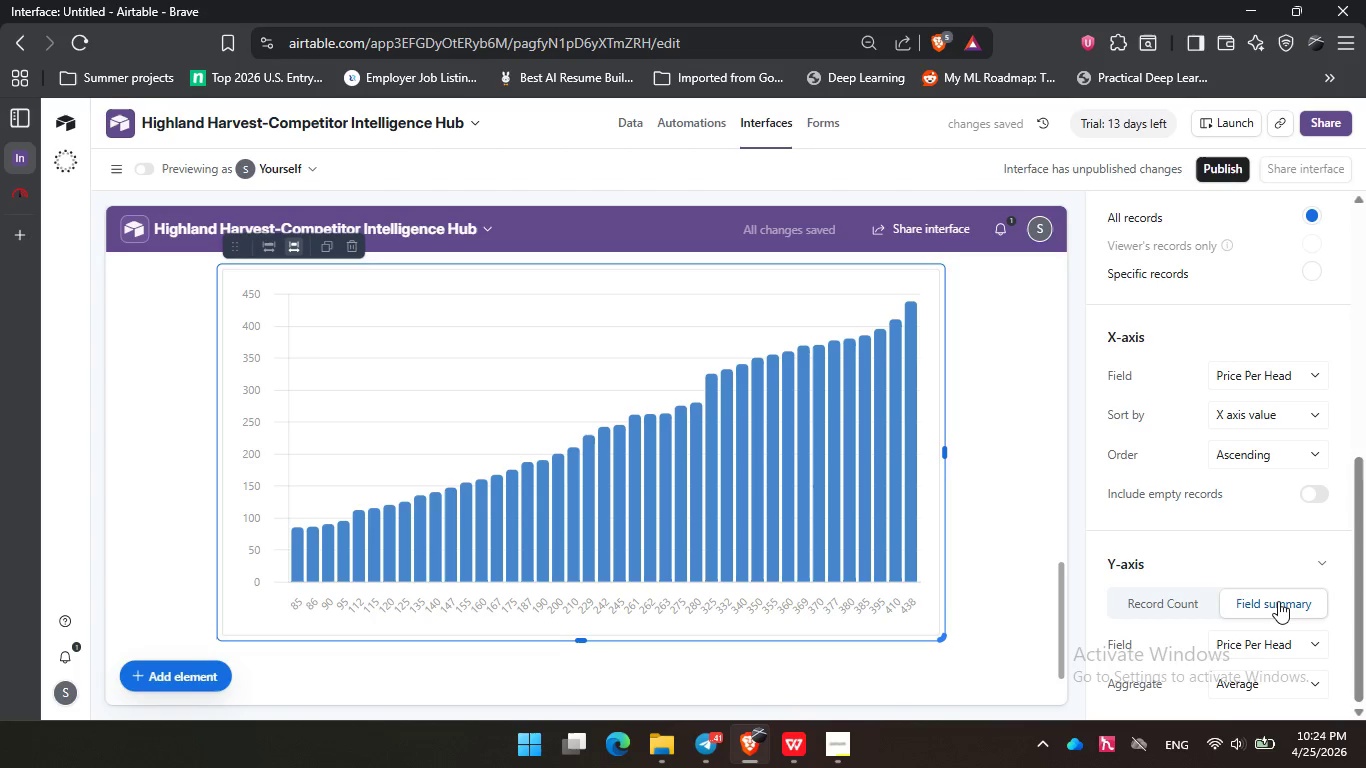 
scroll: coordinate [1305, 686], scroll_direction: down, amount: 3.0
 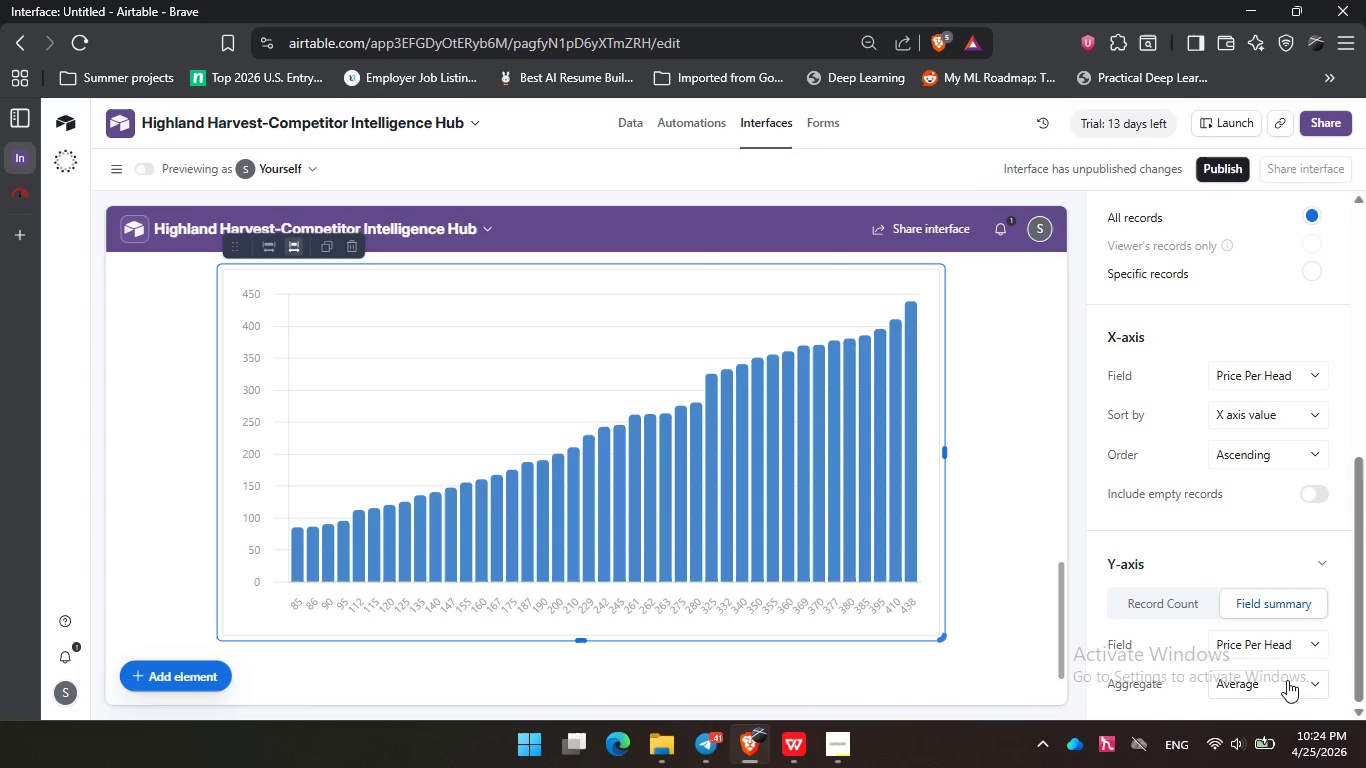 
left_click([1146, 598])
 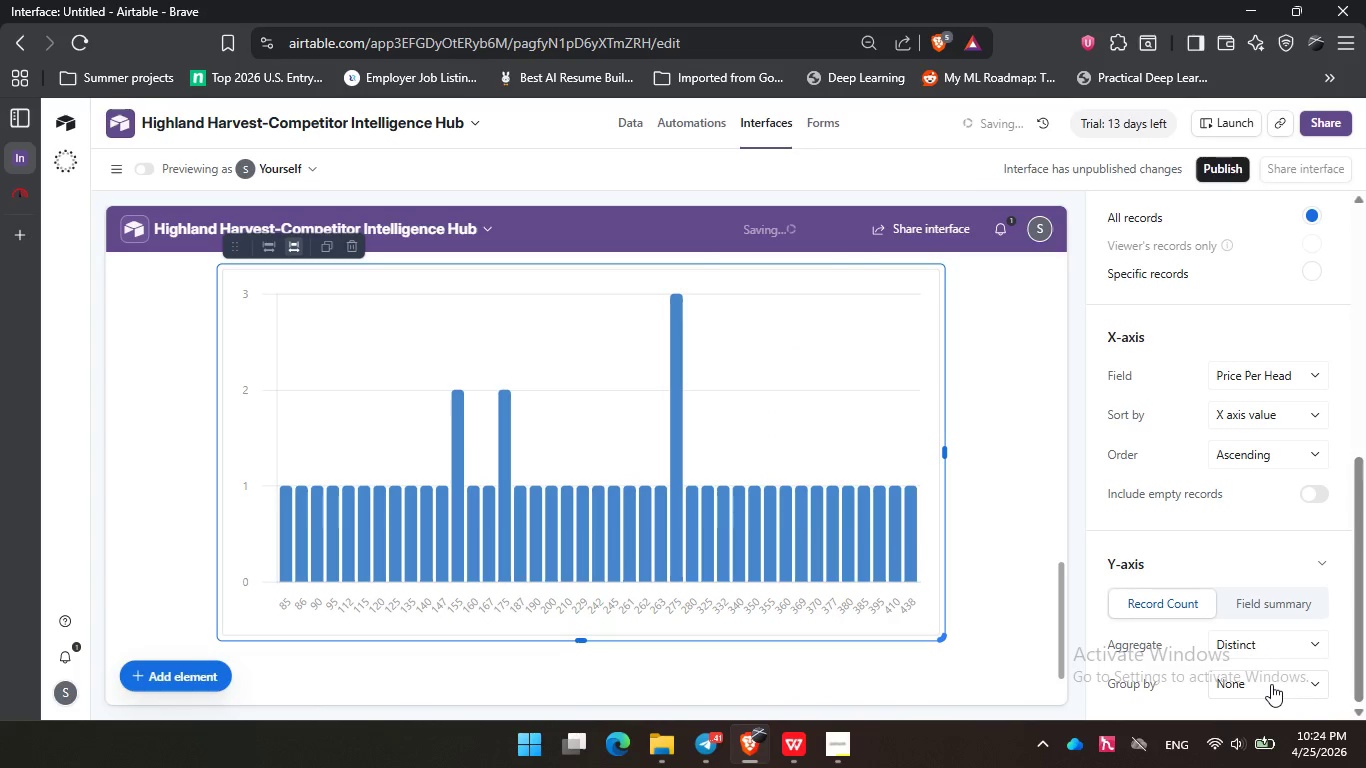 
left_click([1271, 684])
 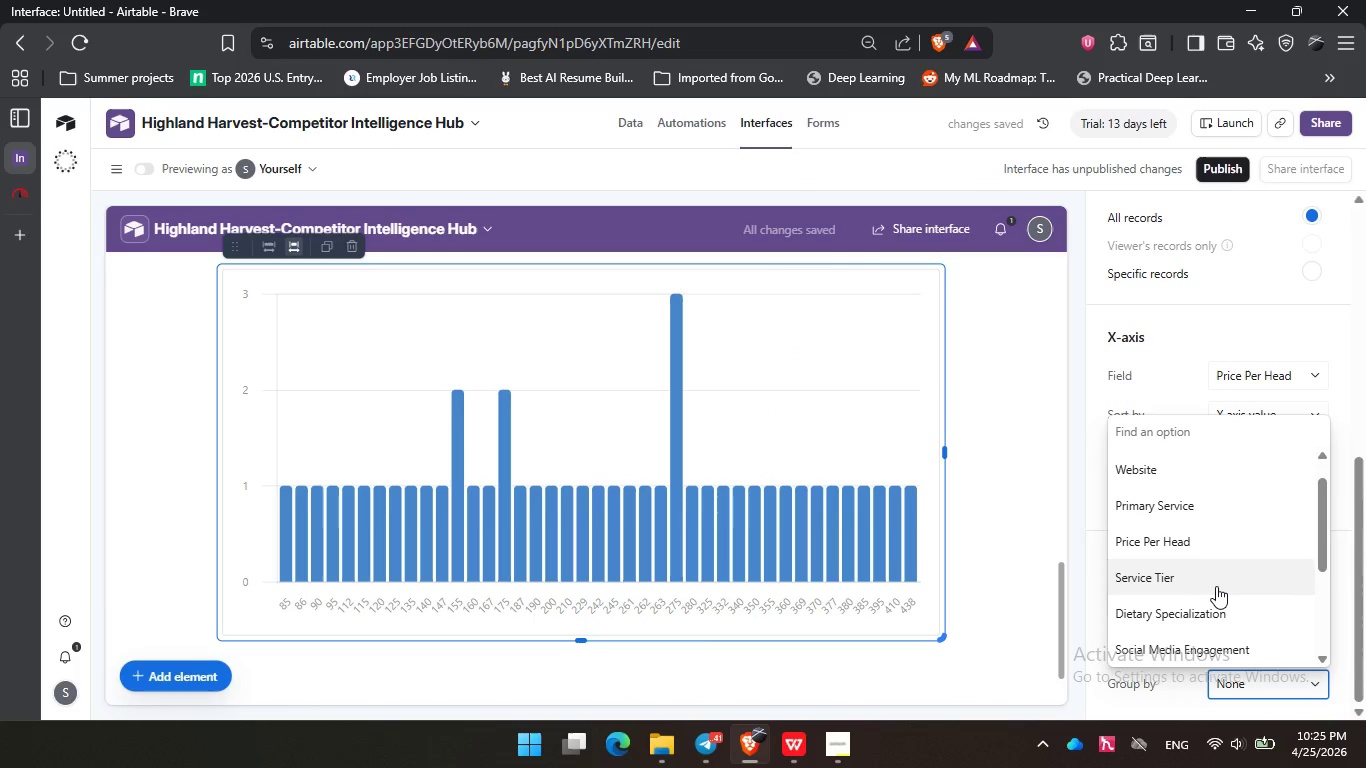 
scroll: coordinate [1216, 571], scroll_direction: down, amount: 2.0
 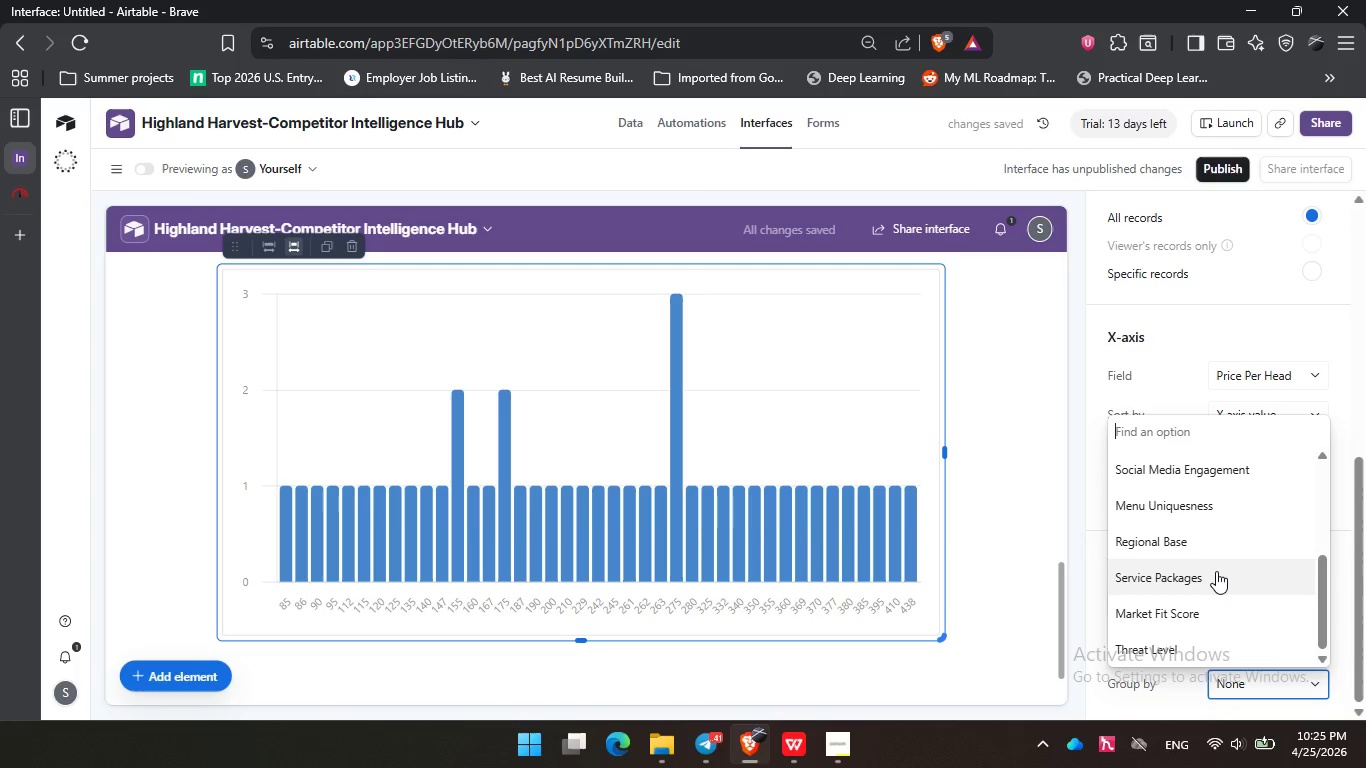 
scroll: coordinate [1216, 571], scroll_direction: up, amount: 4.0
 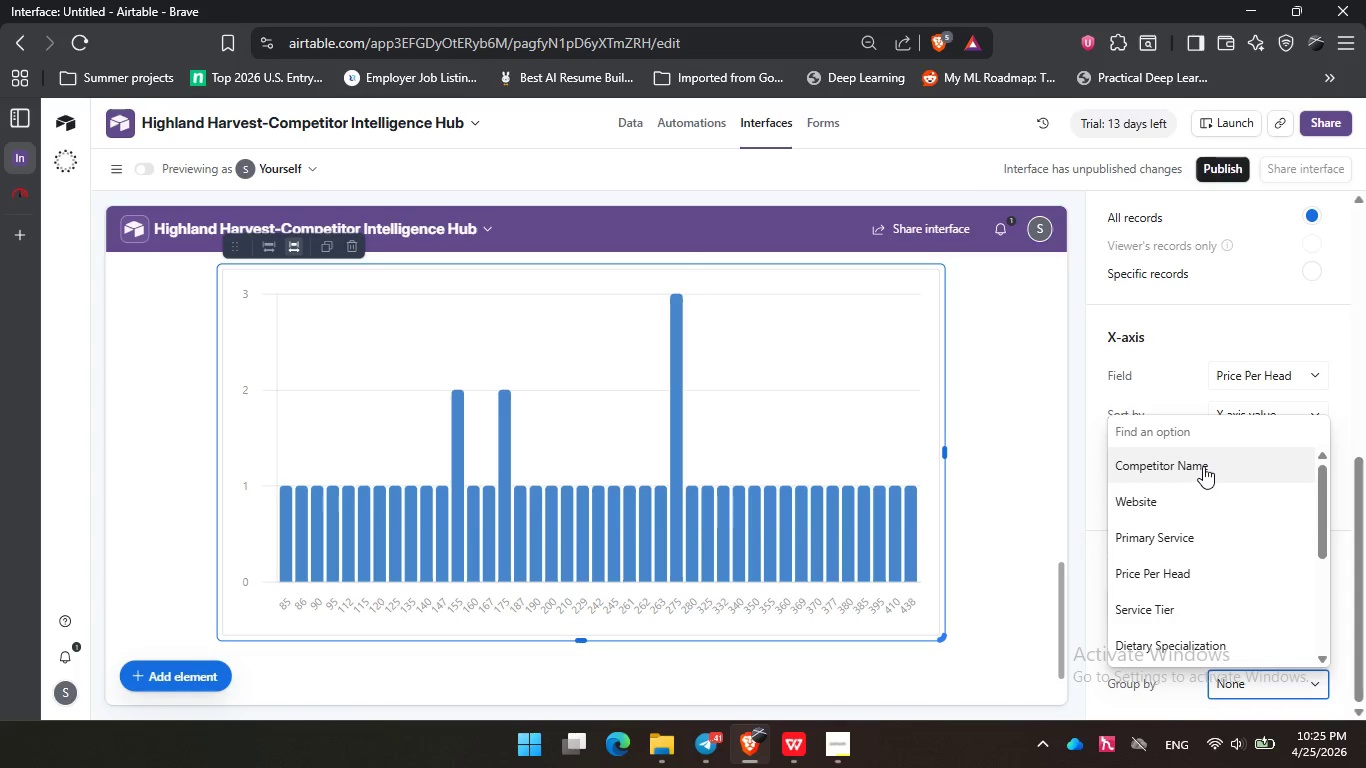 
left_click([1203, 466])
 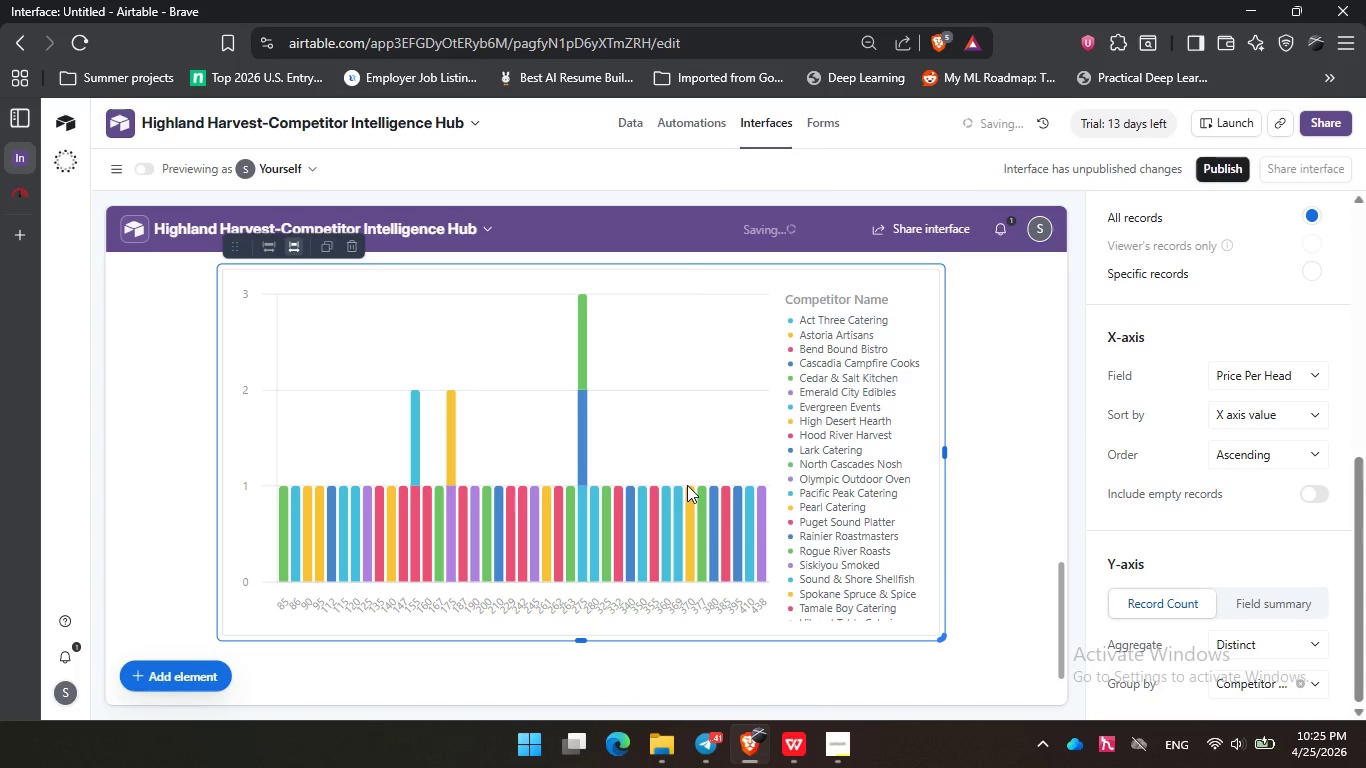 
mouse_move([599, 449])
 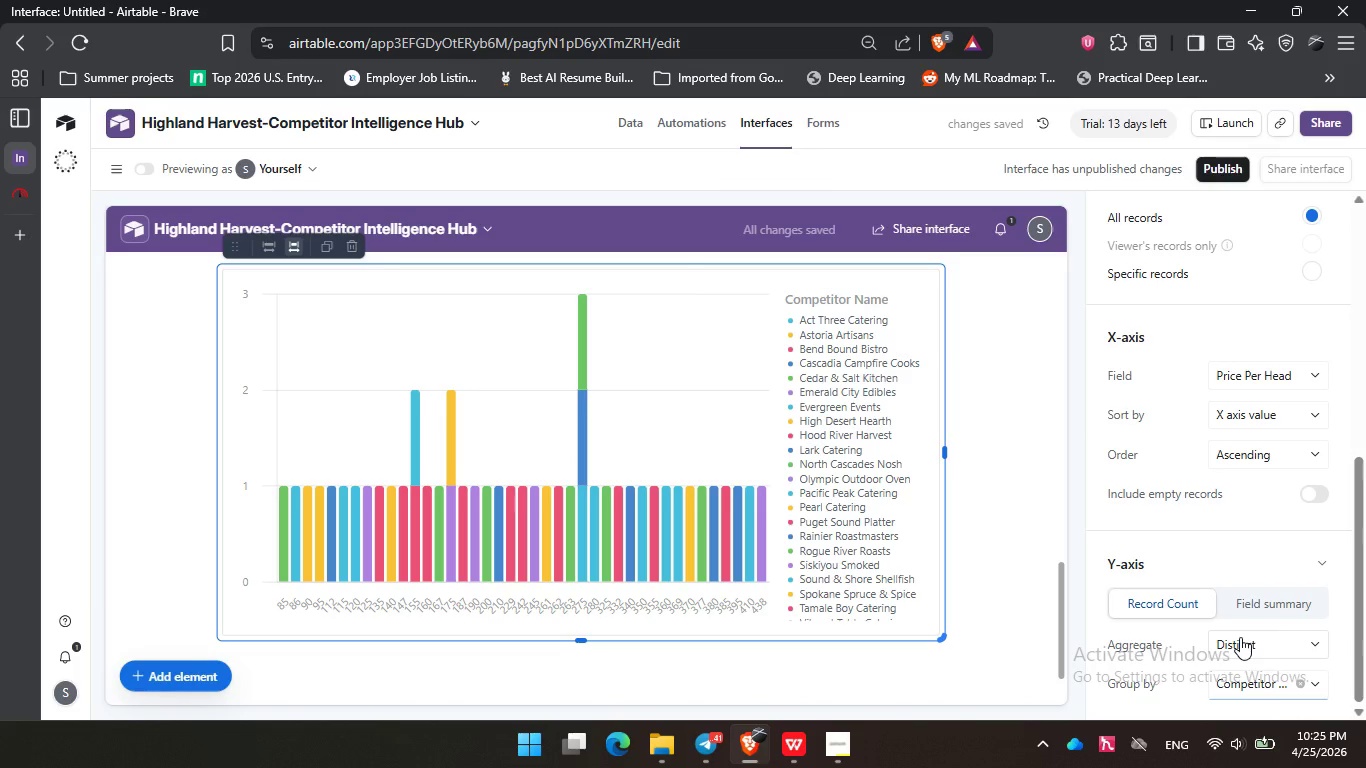 
left_click([1240, 637])
 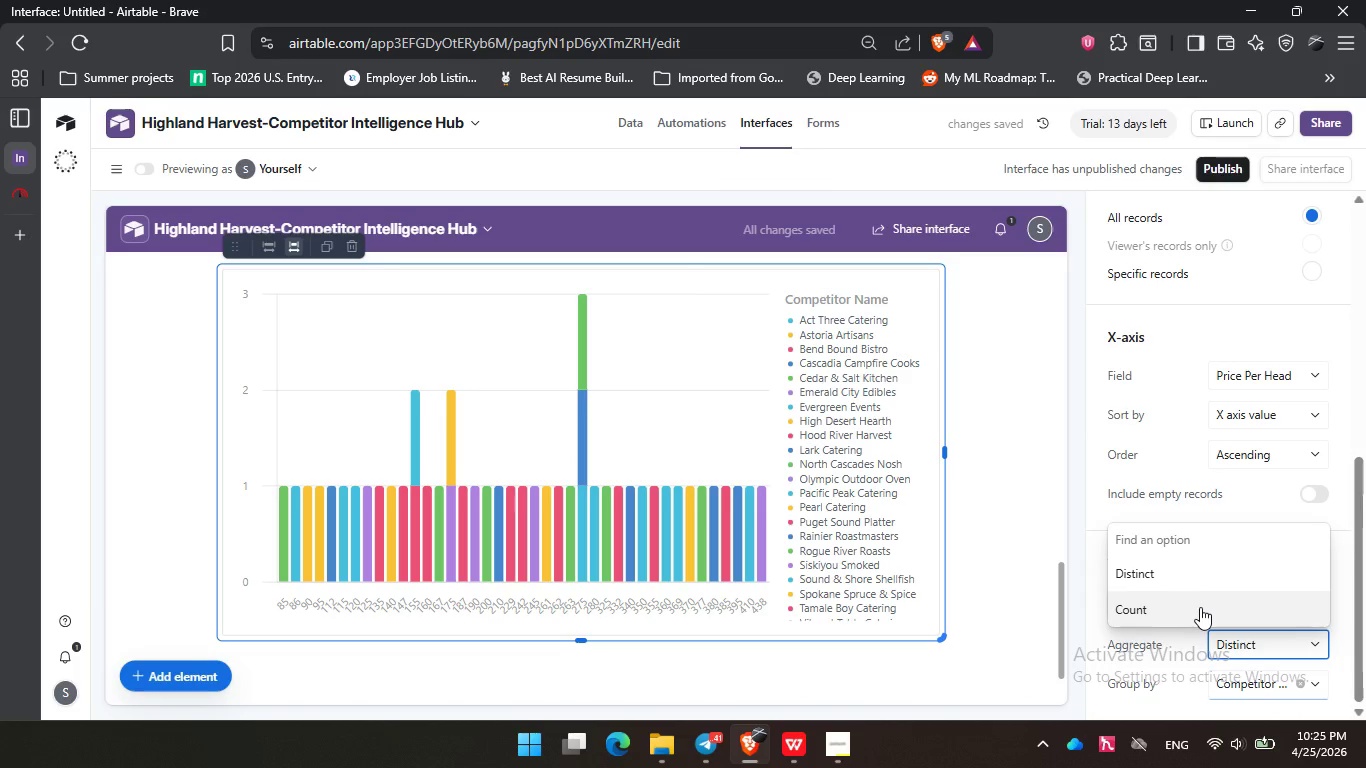 
left_click([1200, 607])
 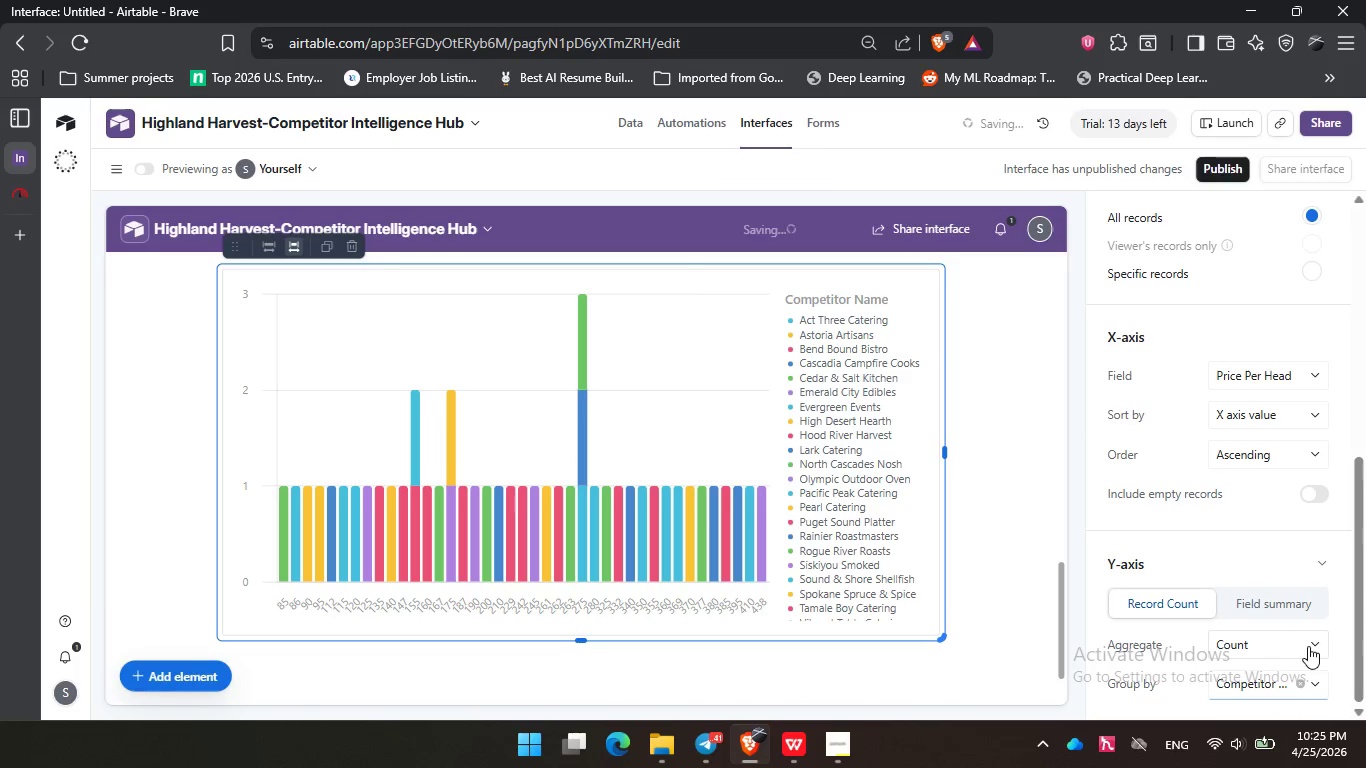 
left_click([1308, 646])
 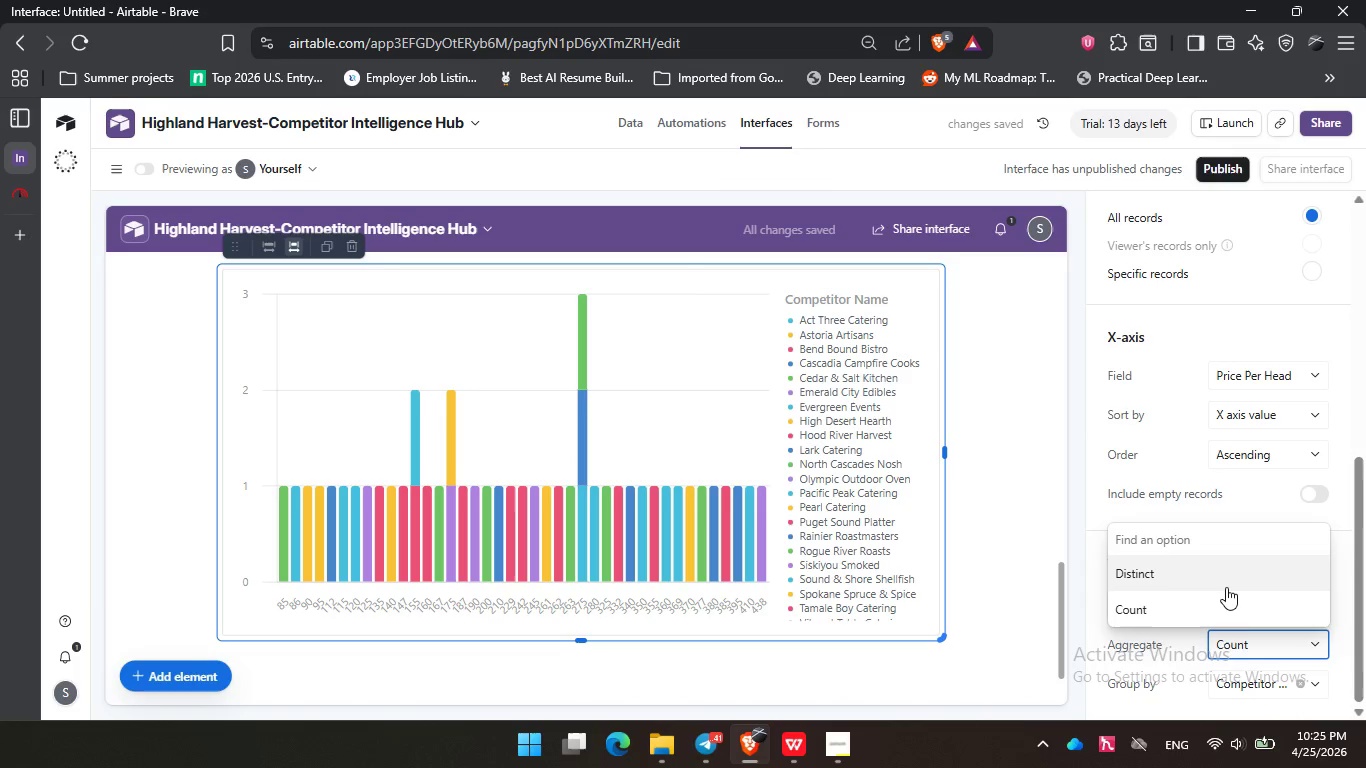 
left_click([1226, 587])
 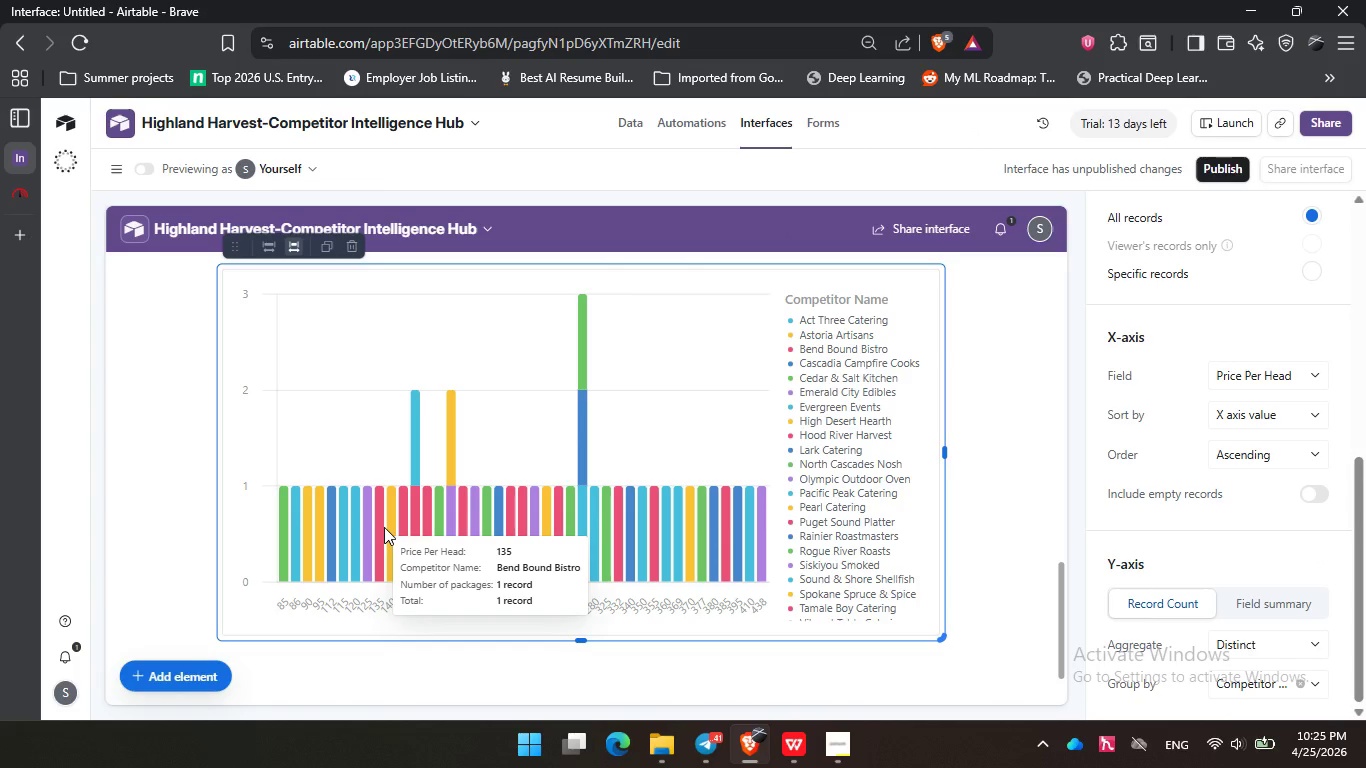 
wait(27.67)
 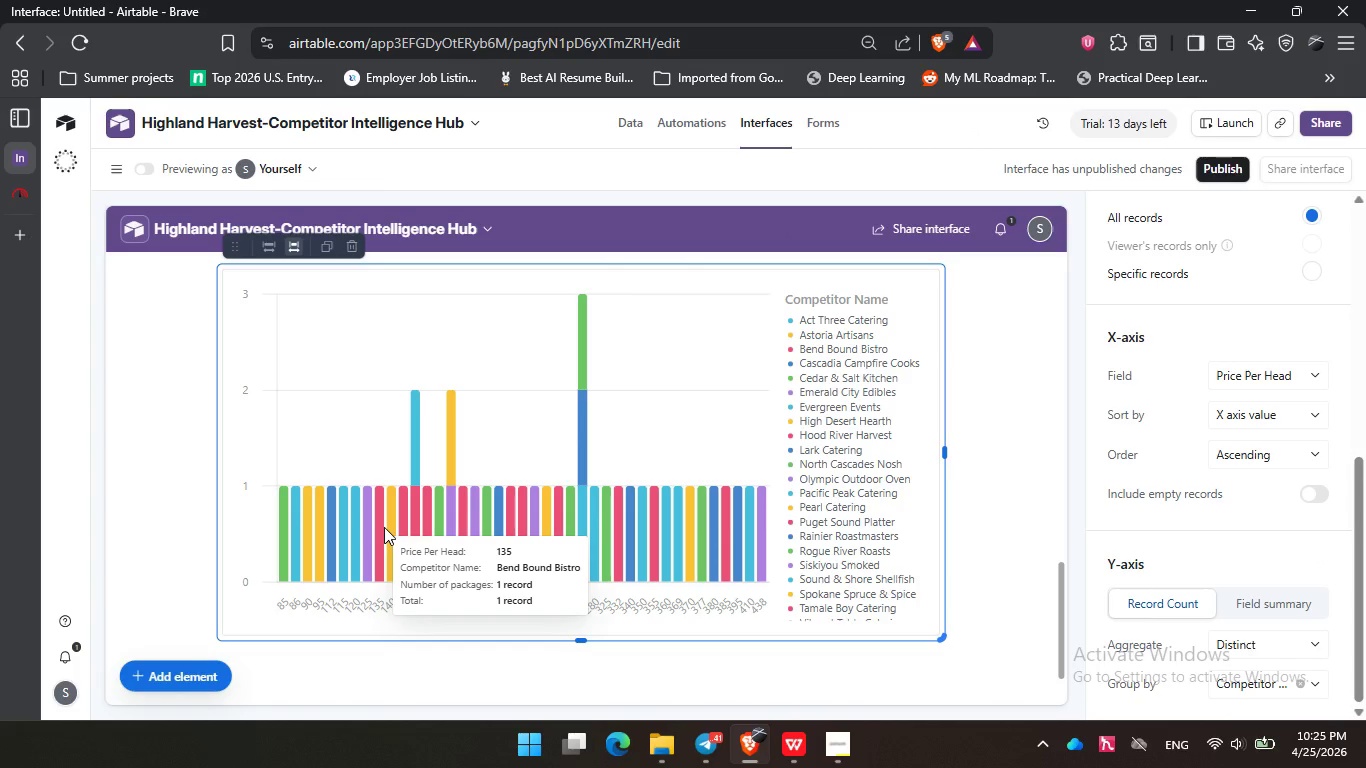 
scroll: coordinate [772, 489], scroll_direction: down, amount: 4.0
 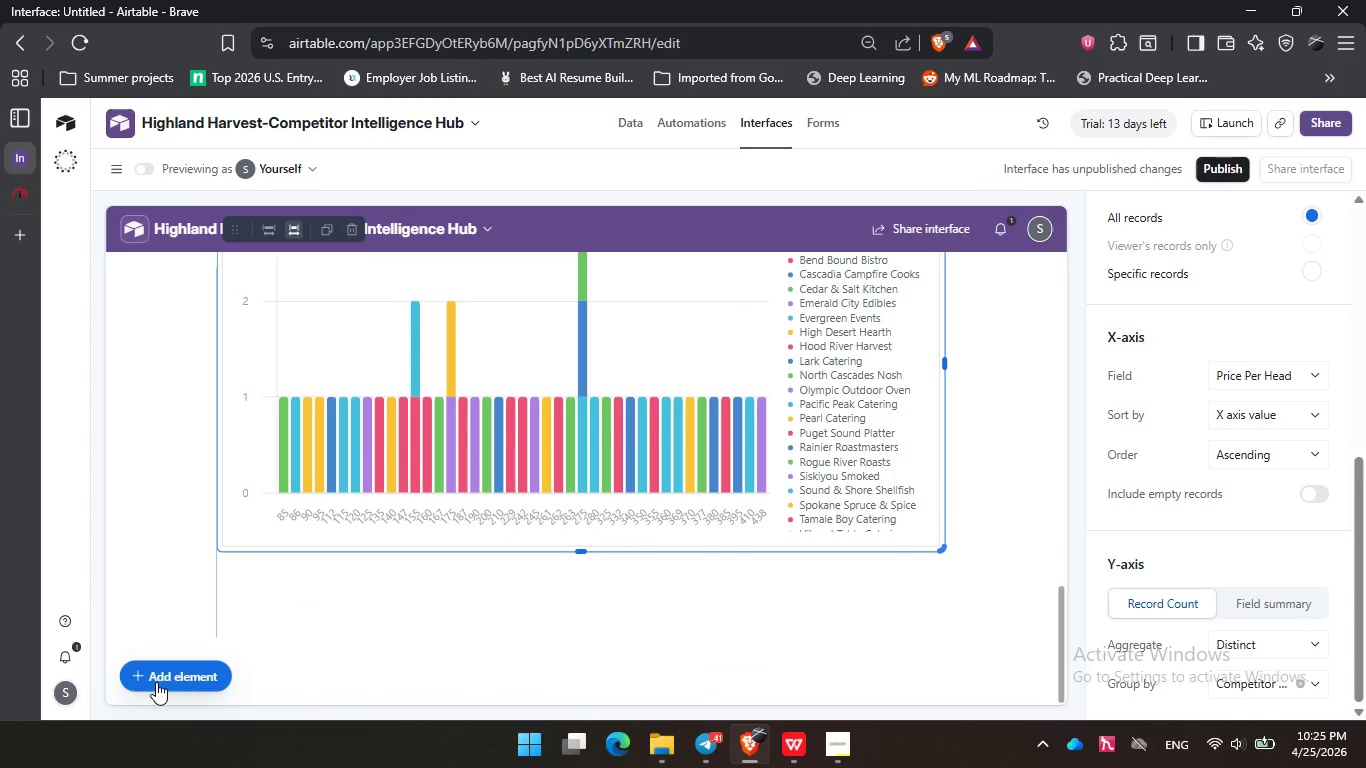 
left_click([161, 674])
 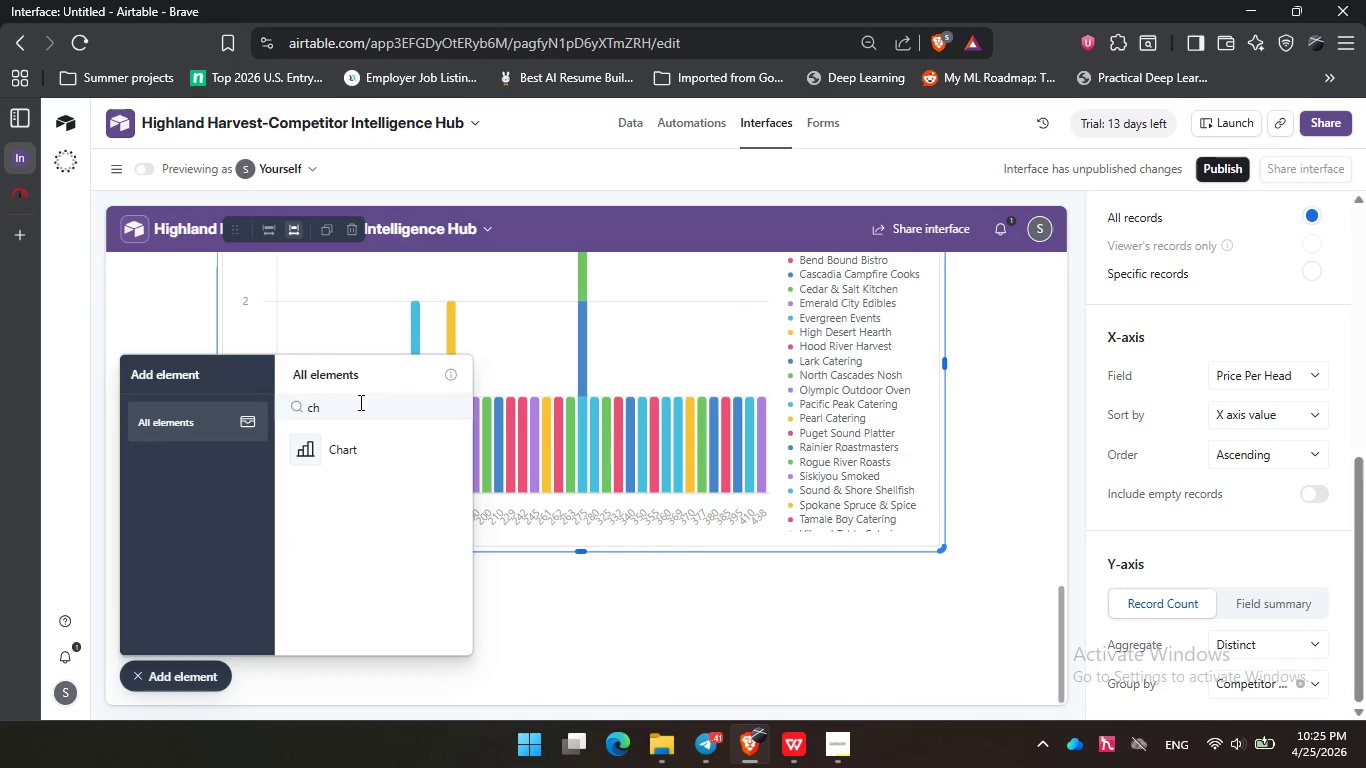 
left_click([359, 402])
 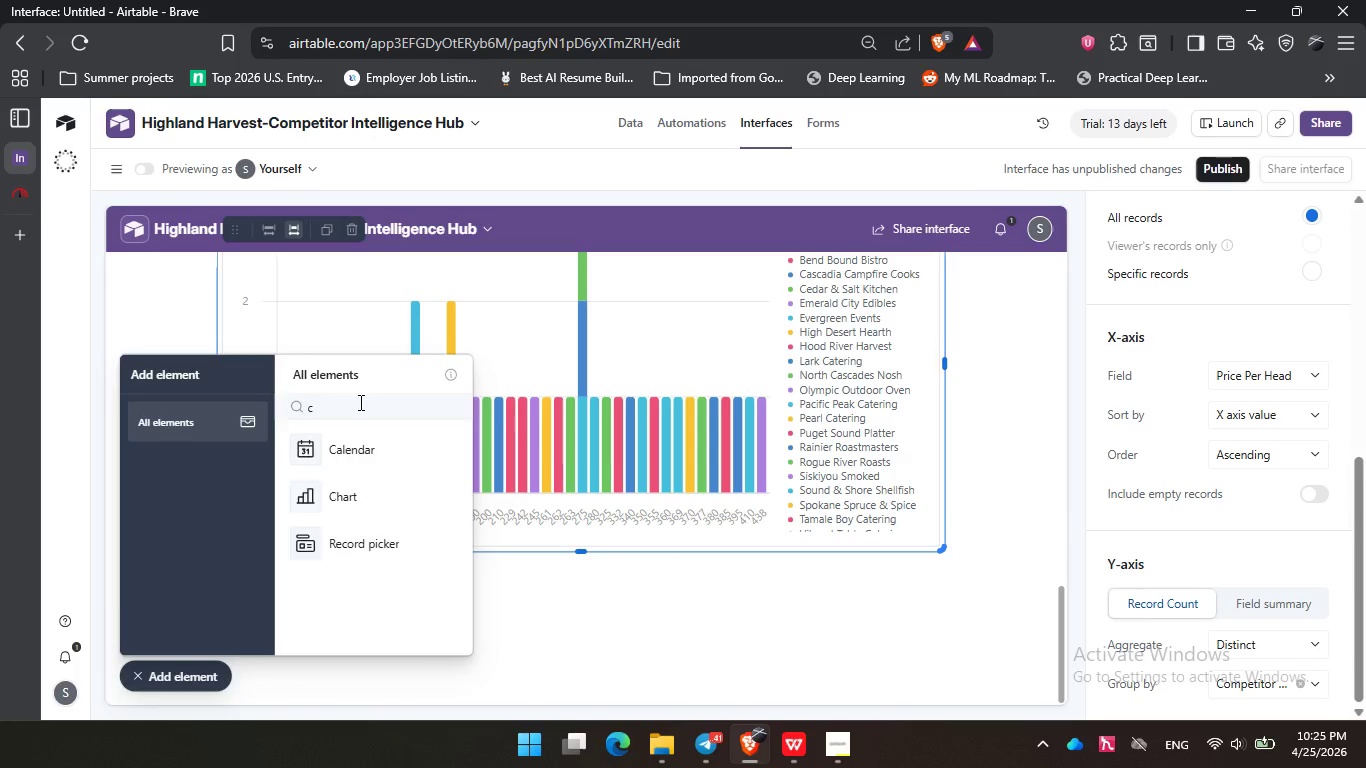 
key(Backspace)
key(Backspace)
type(nu)
 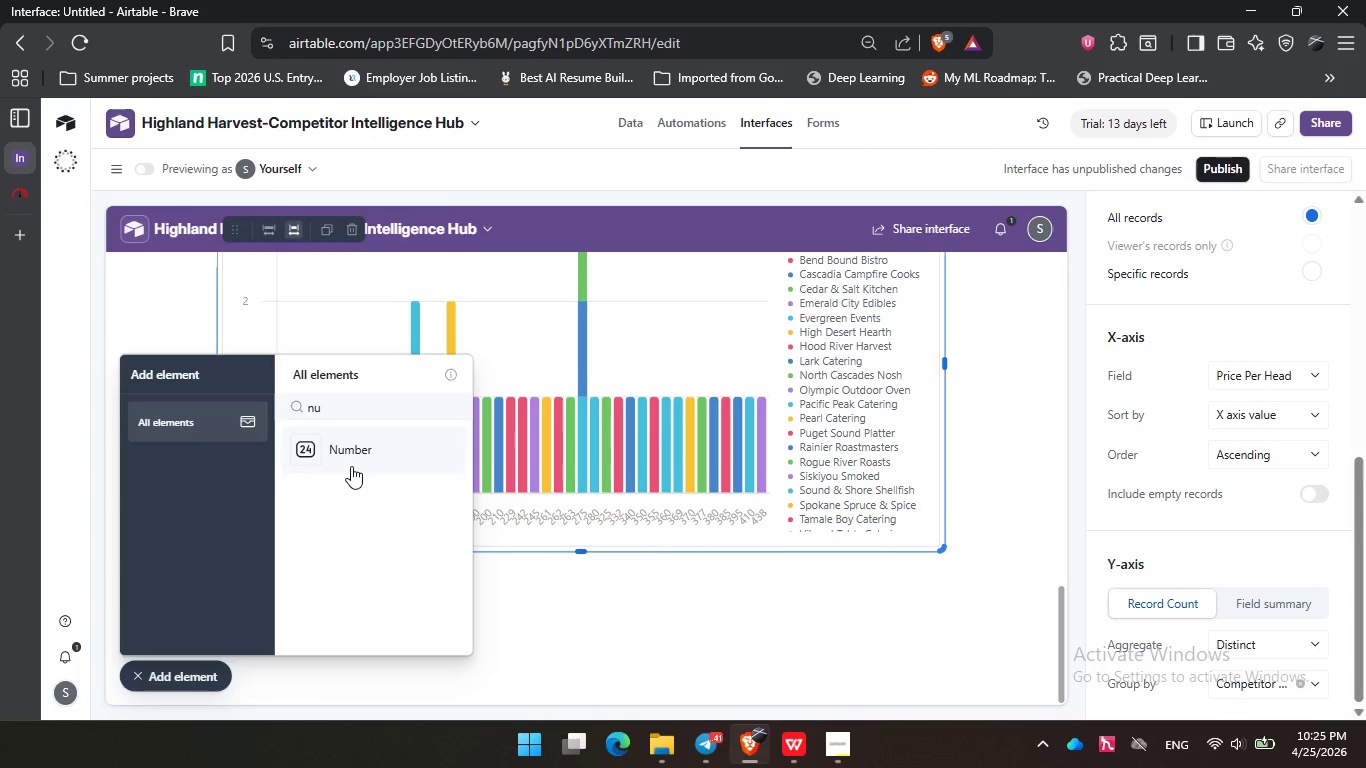 
left_click([353, 461])
 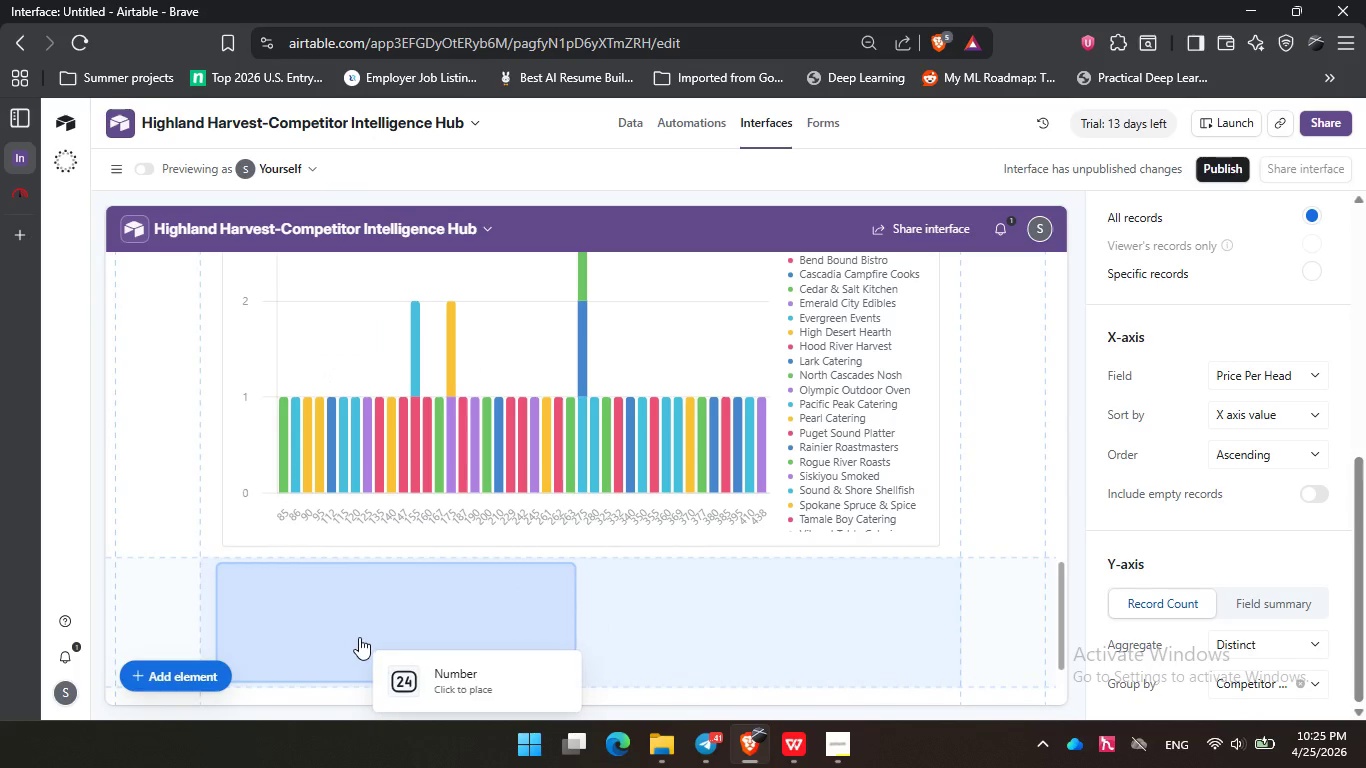 
left_click([359, 637])
 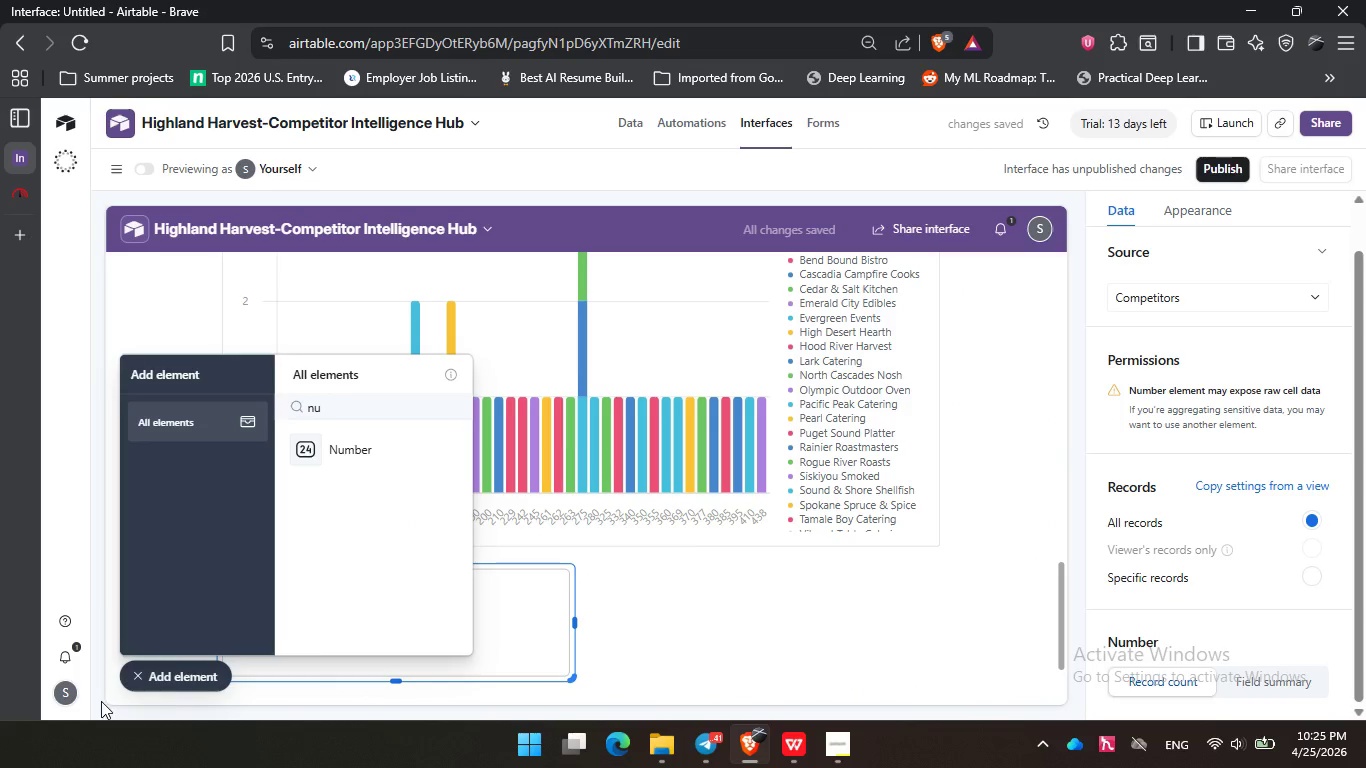 
left_click([189, 672])
 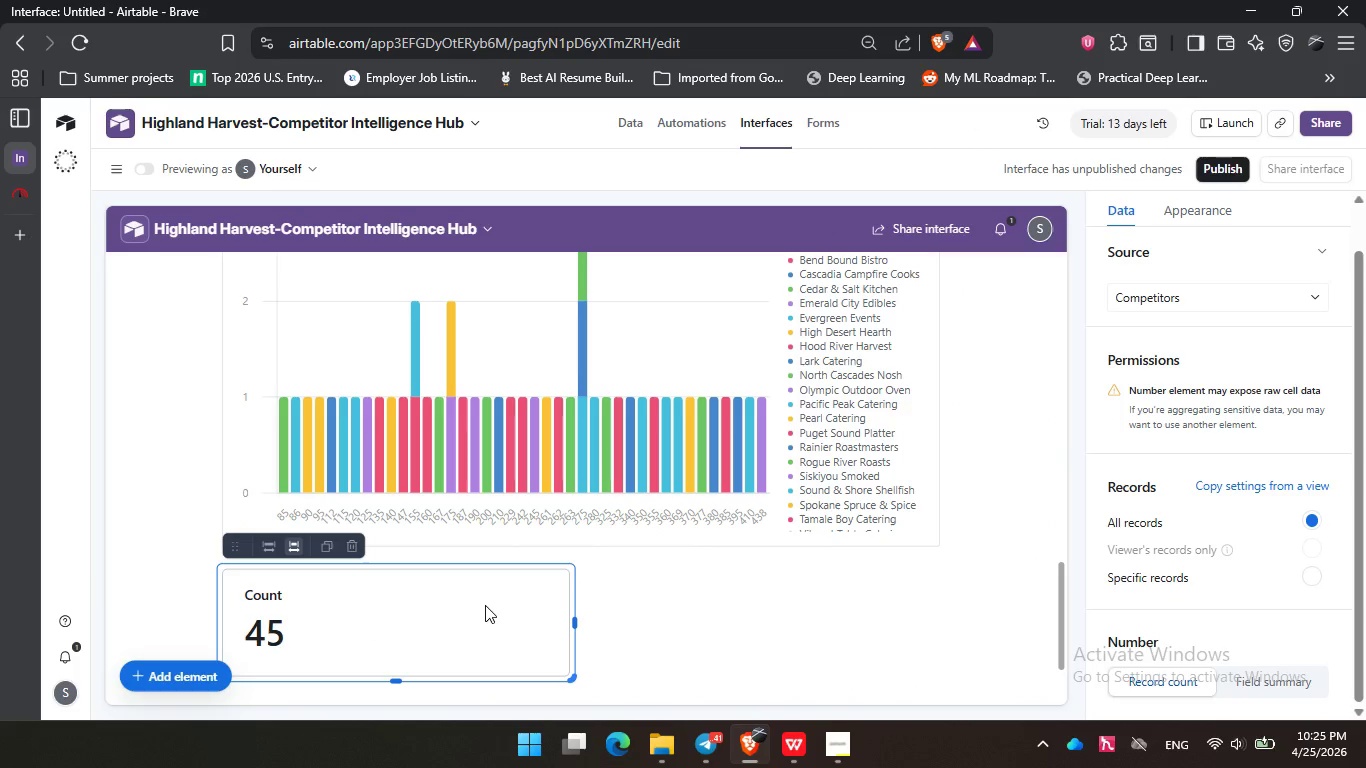 
wait(5.48)
 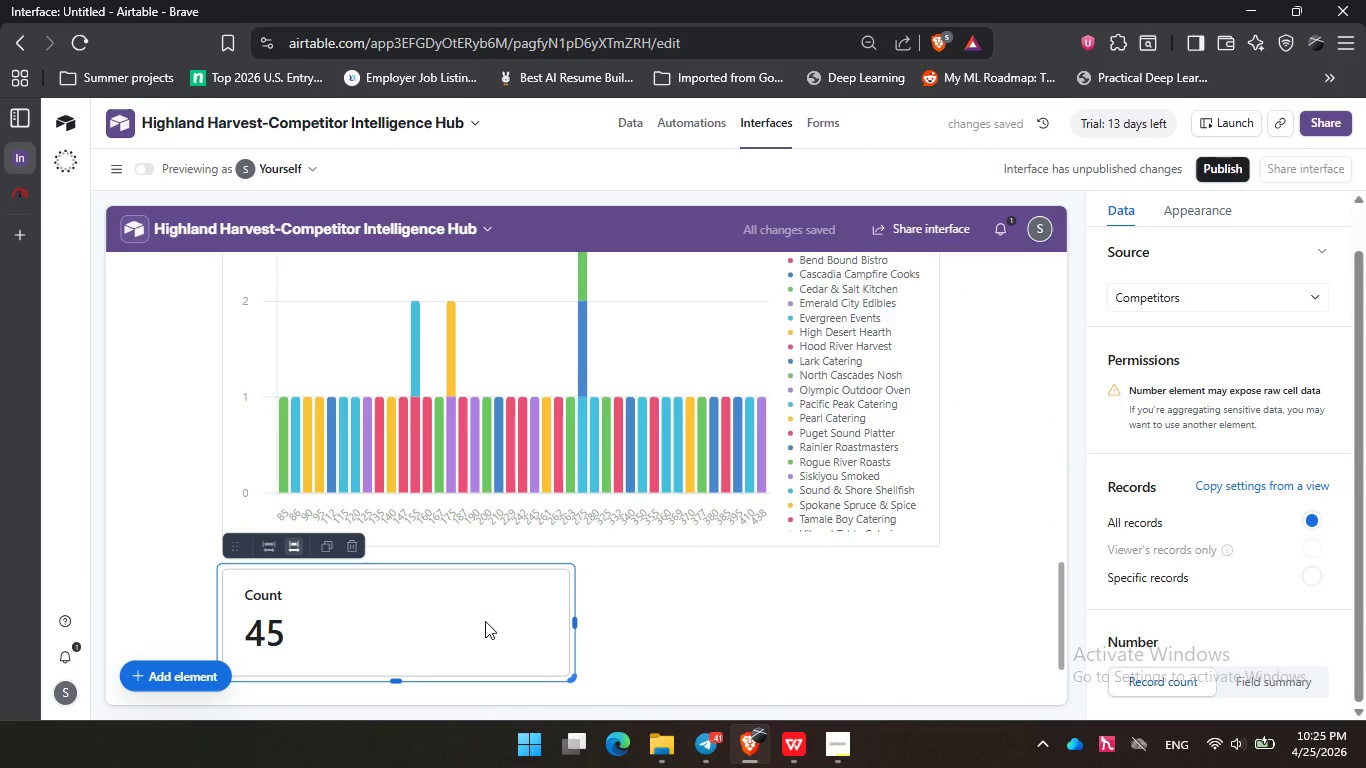 
left_click([1305, 574])
 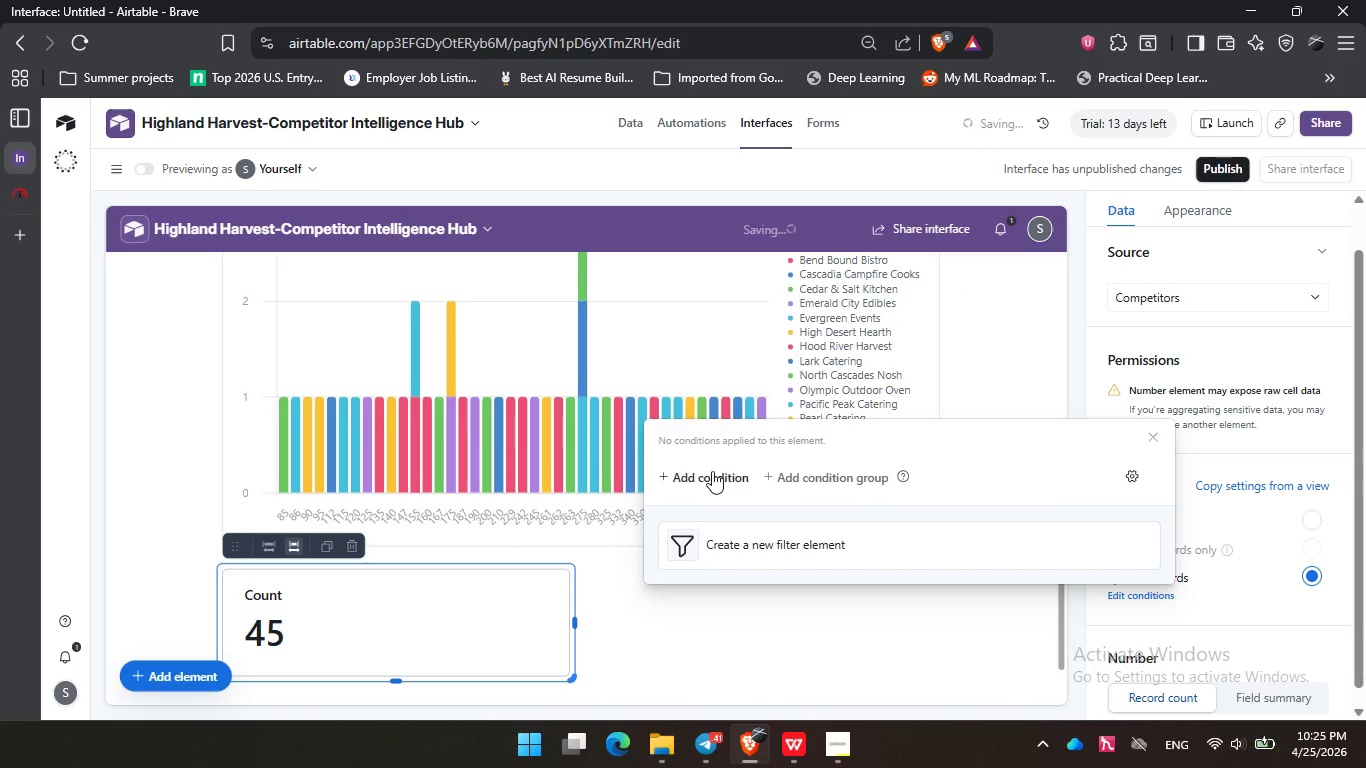 
left_click([712, 471])
 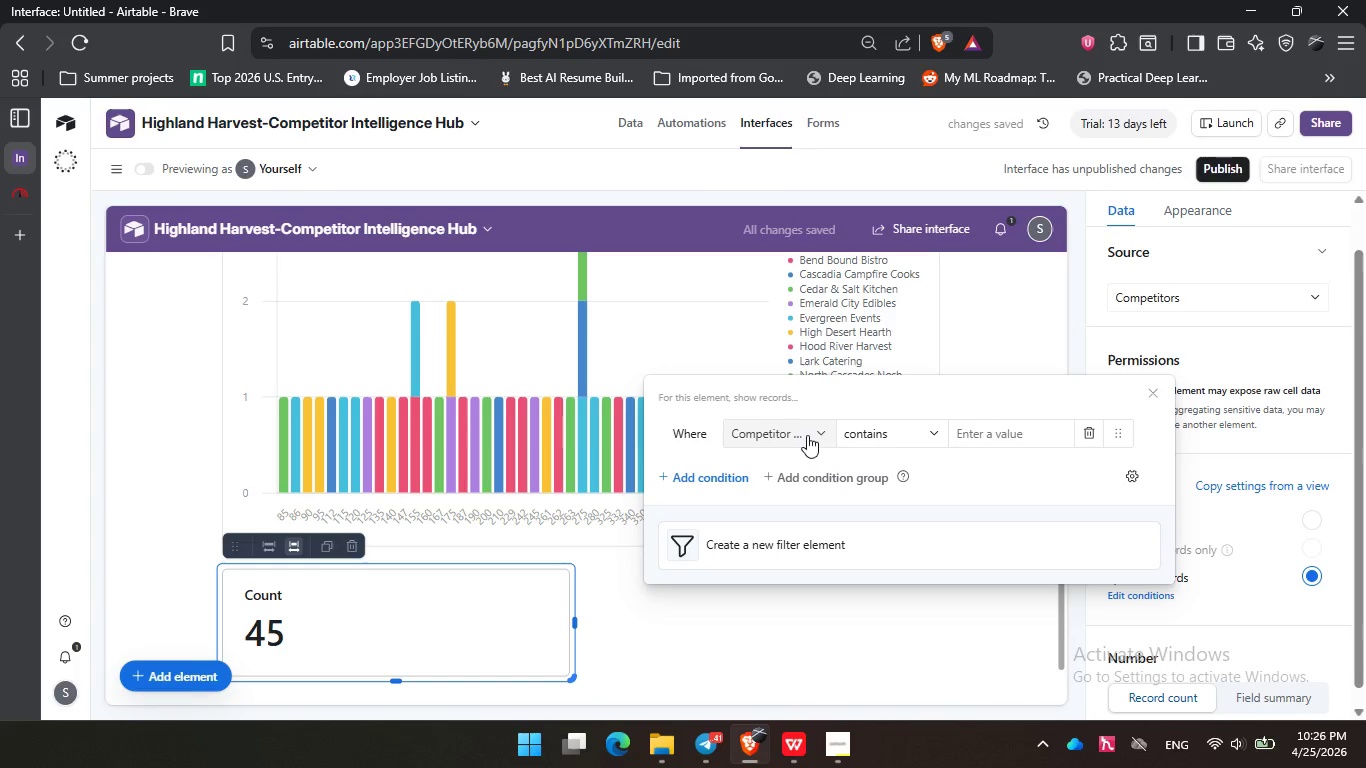 
wait(5.5)
 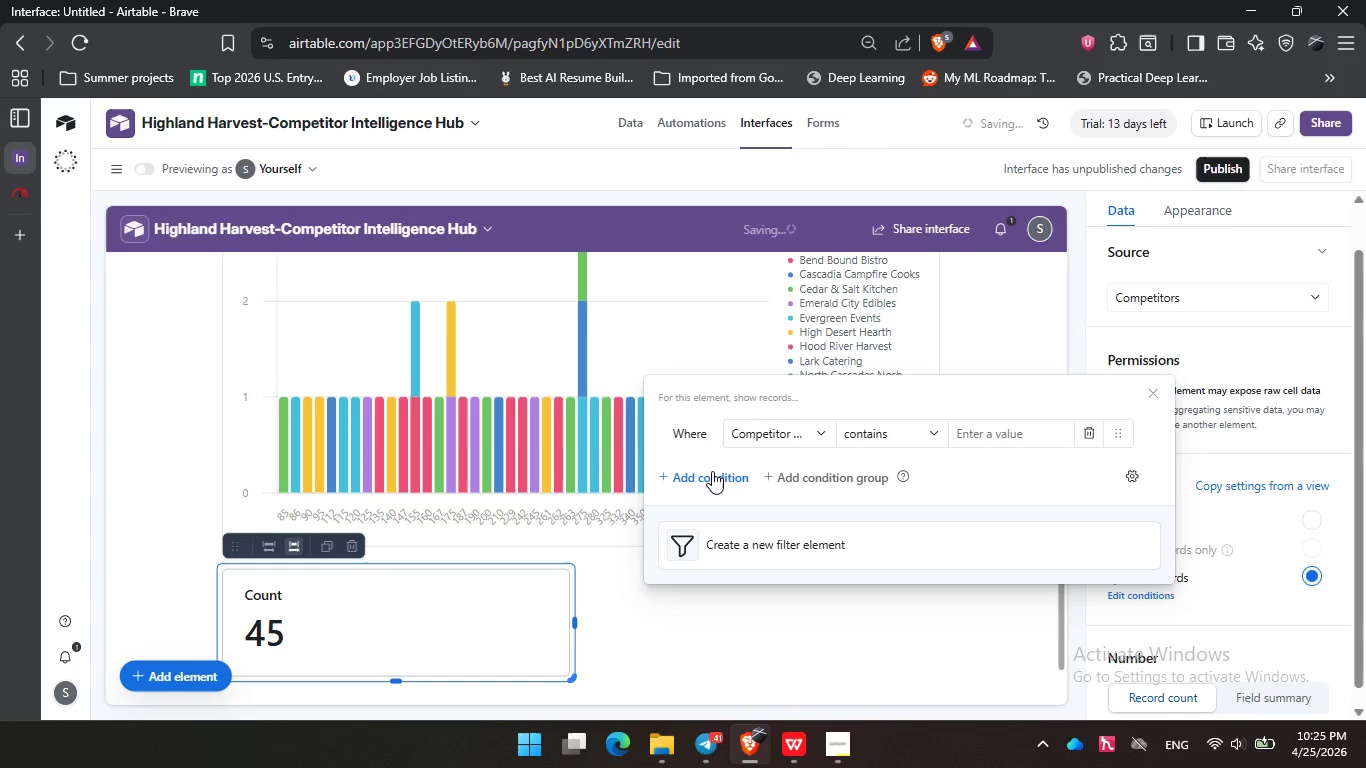 
left_click([807, 435])
 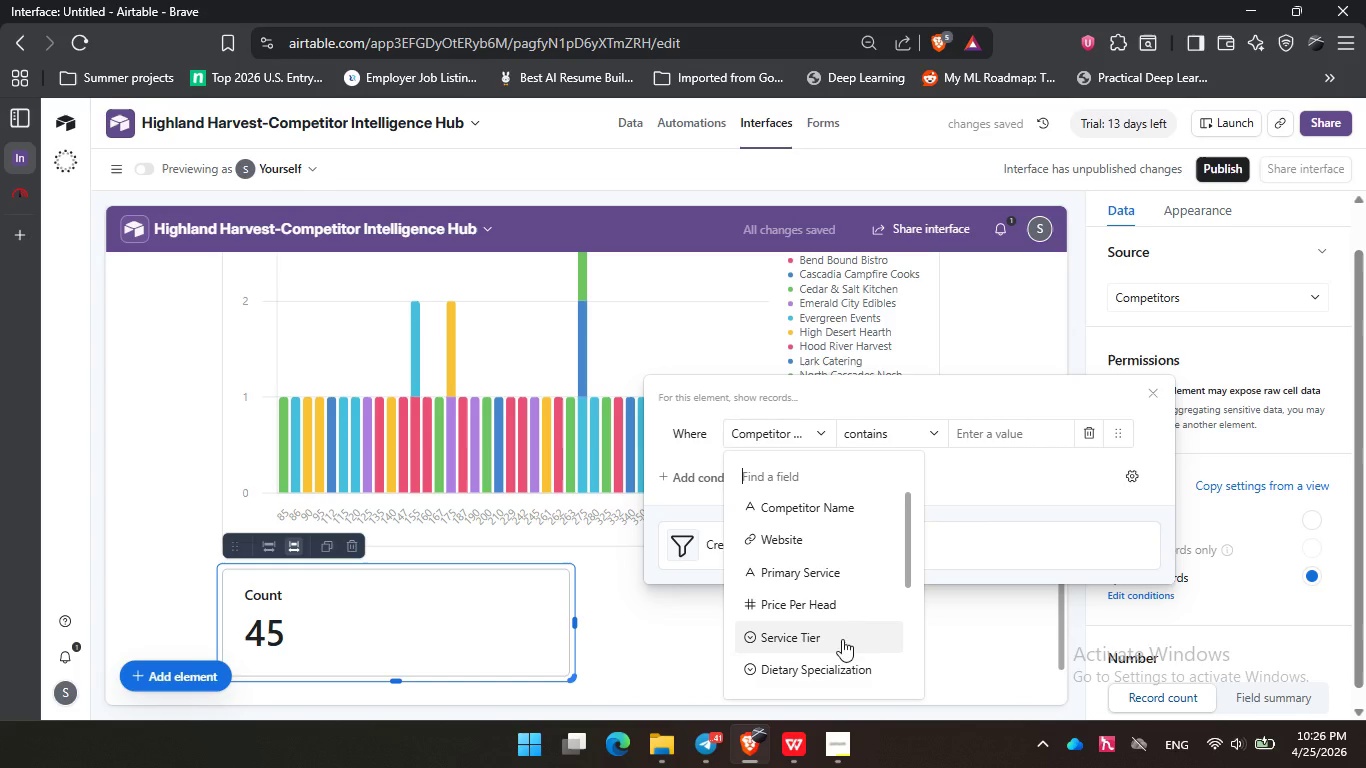 
left_click([837, 645])
 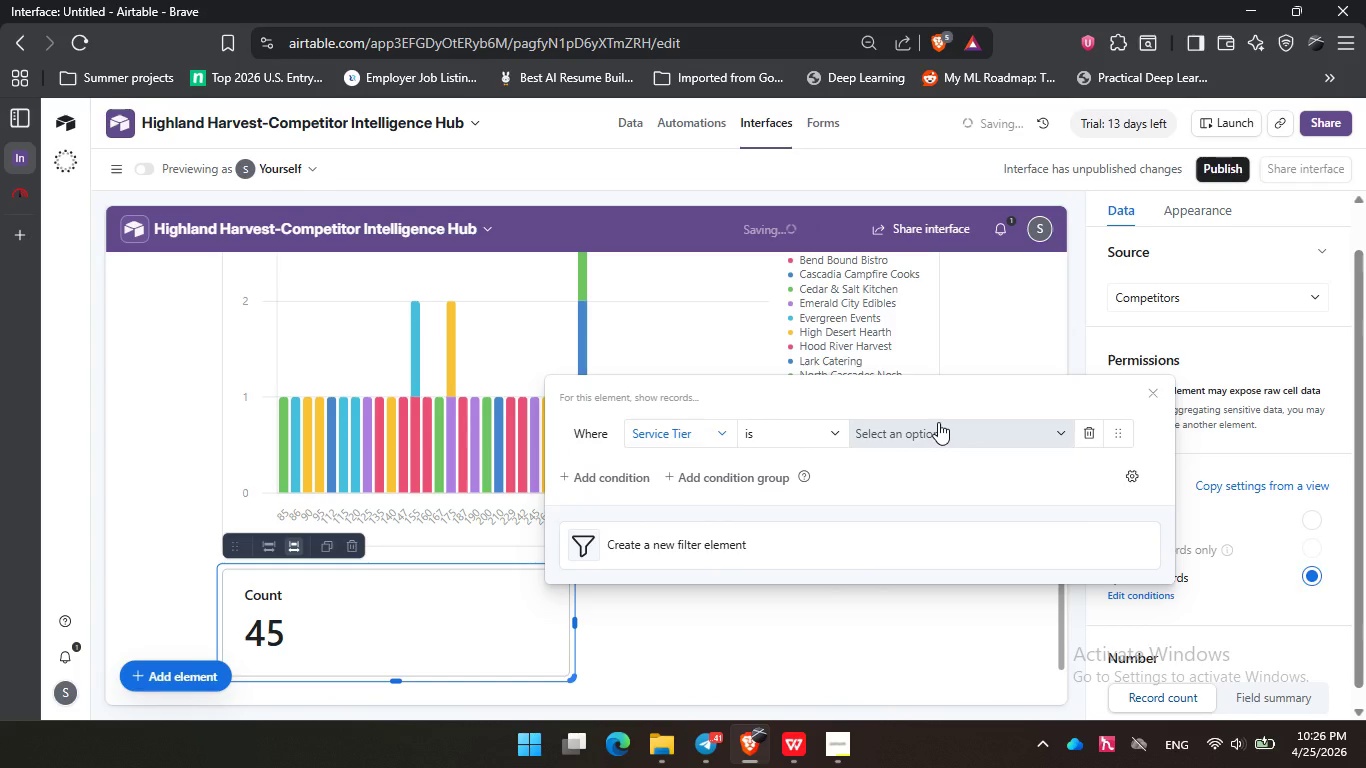 
left_click([938, 422])
 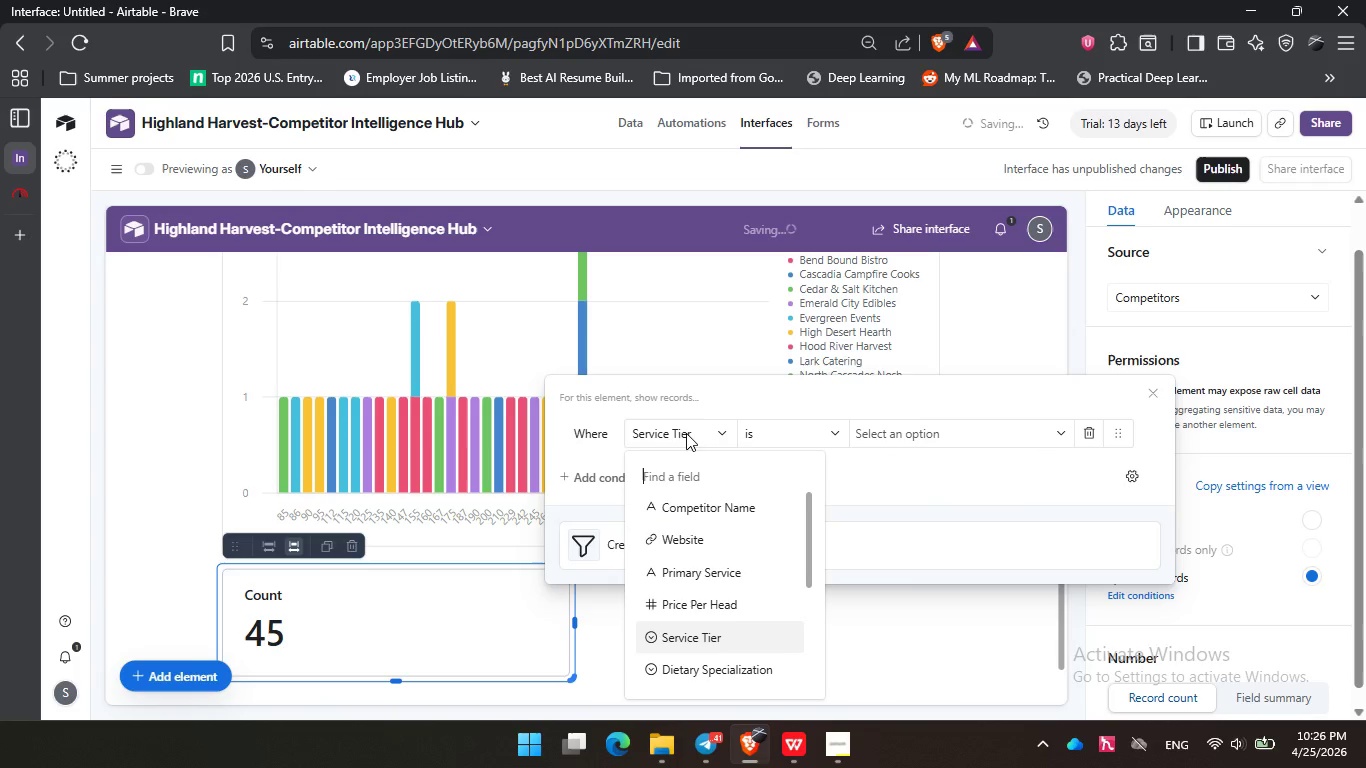 
scroll: coordinate [773, 585], scroll_direction: down, amount: 4.0
 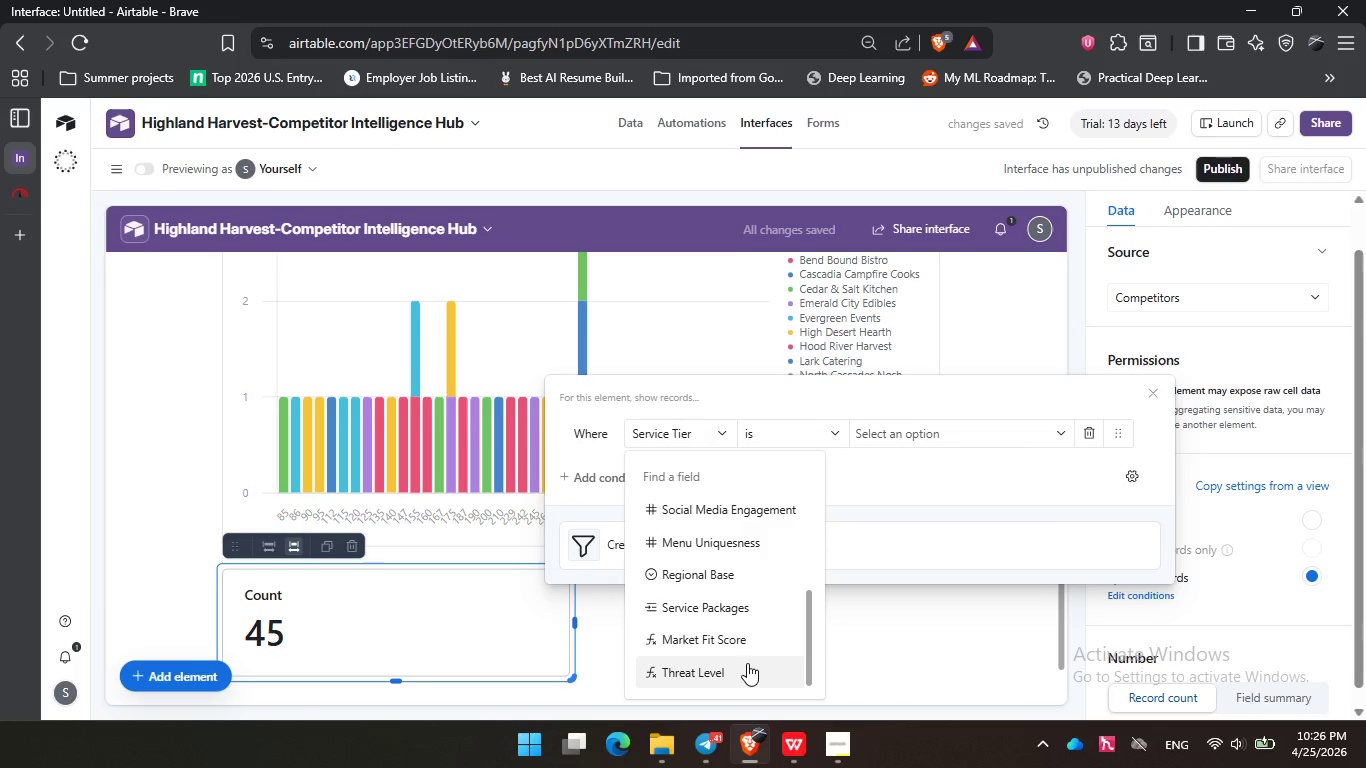 
left_click([747, 663])
 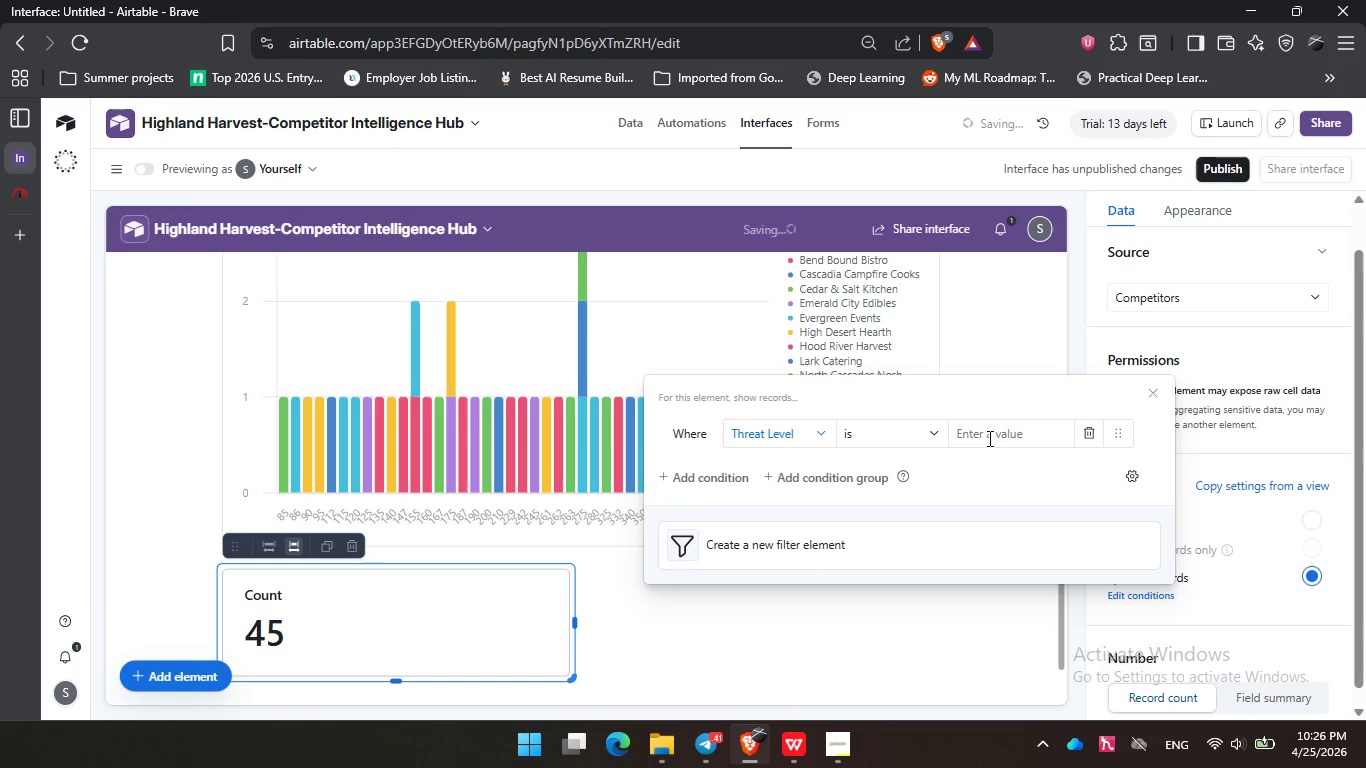 
left_click([988, 438])
 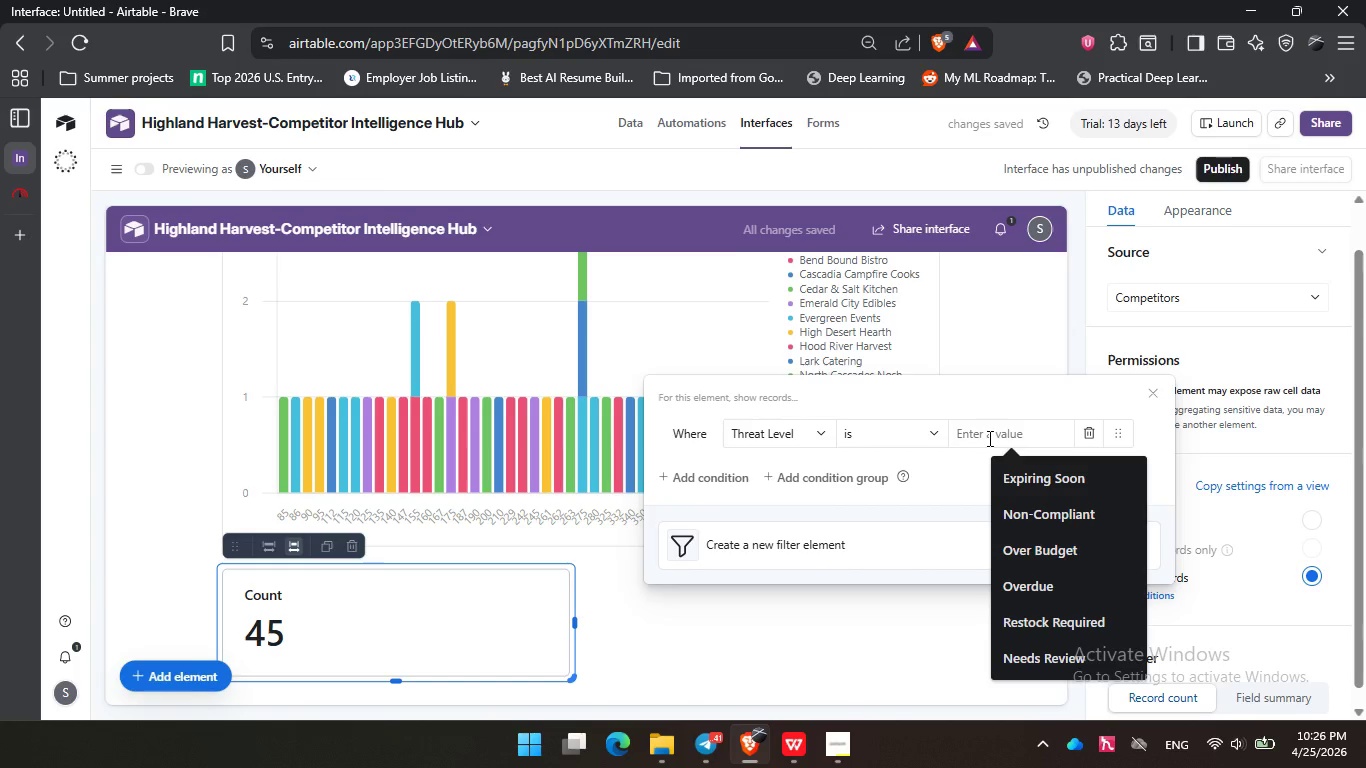 
type(High Th)
 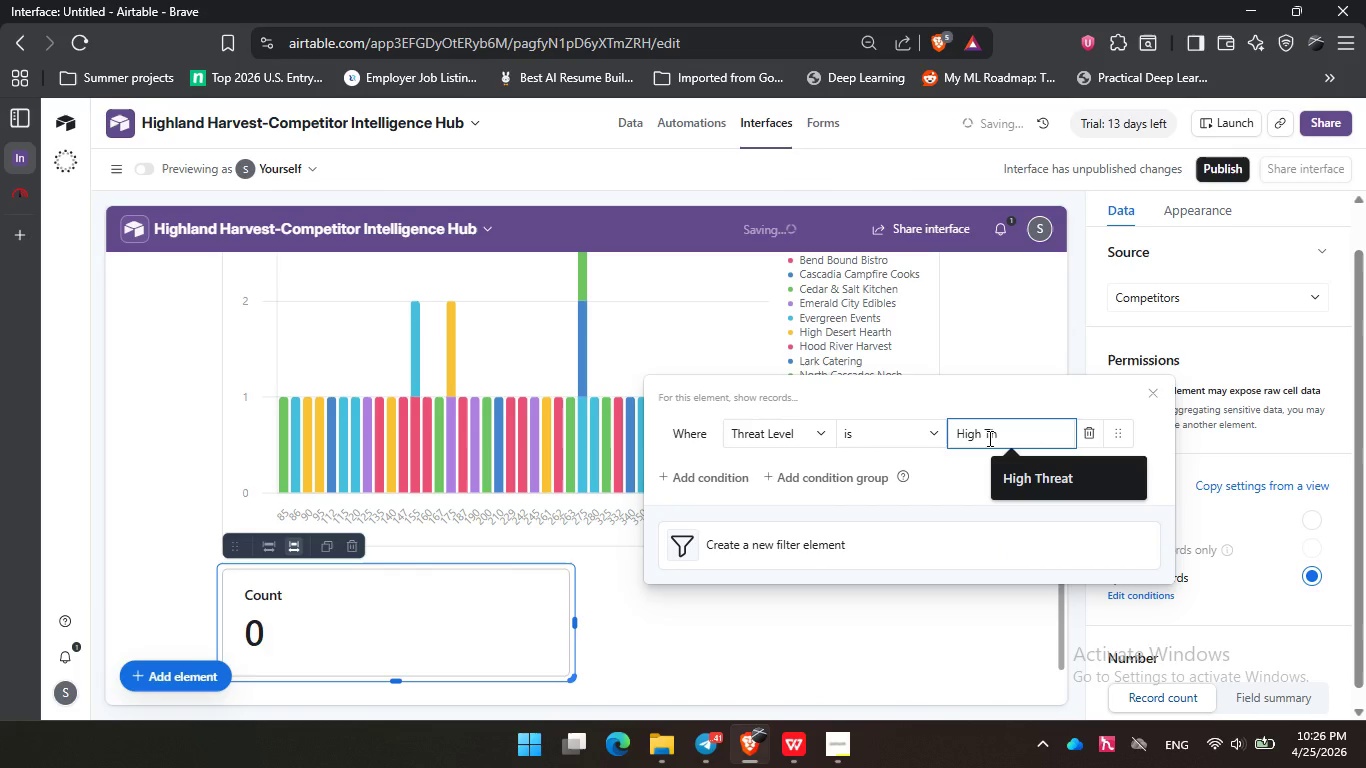 
left_click([1030, 466])
 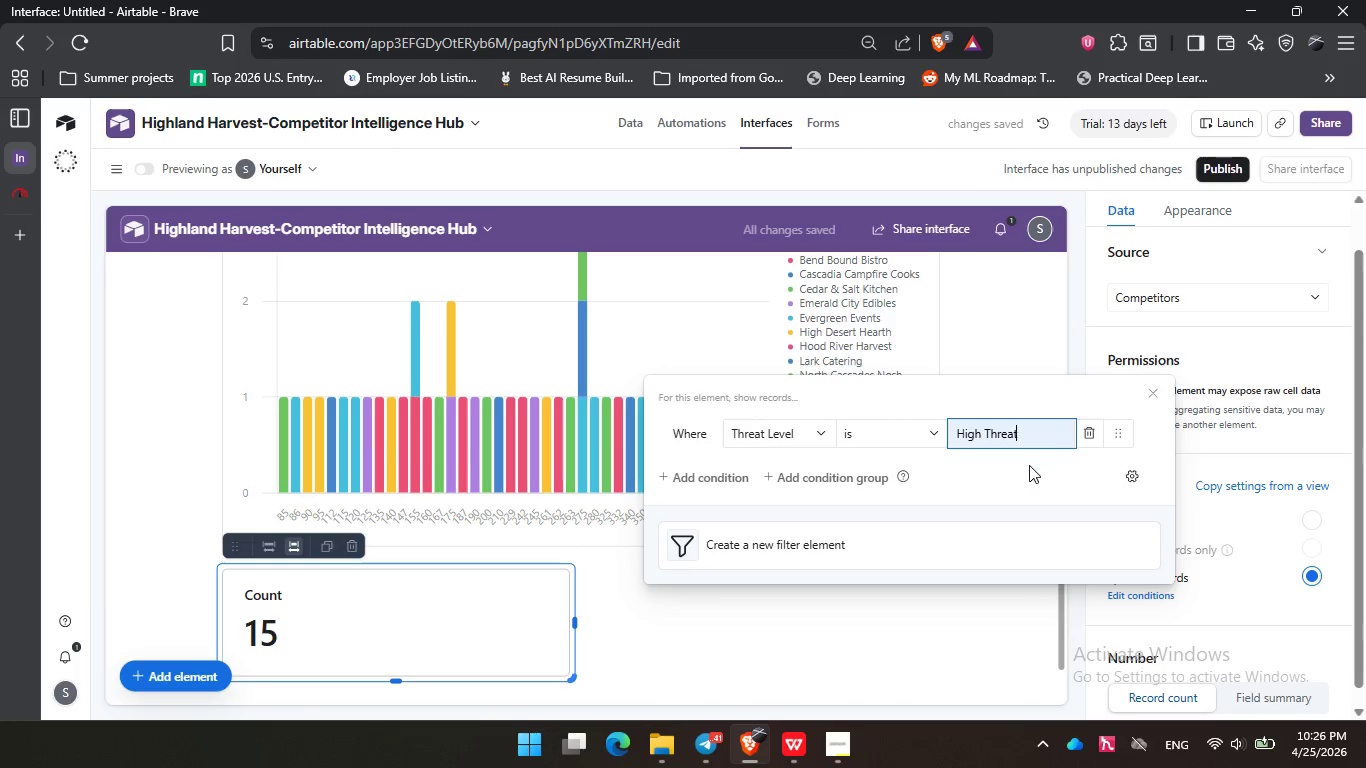 
wait(8.12)
 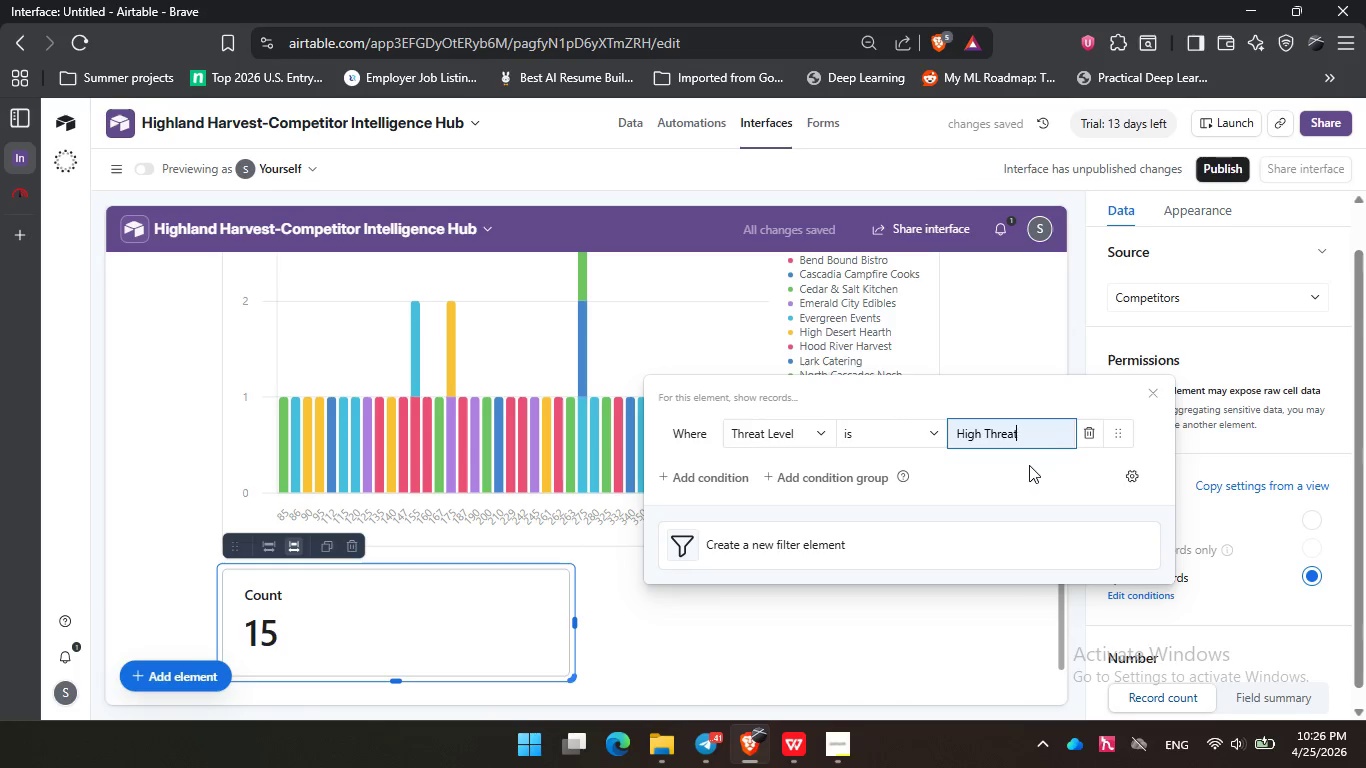 
left_click([921, 618])
 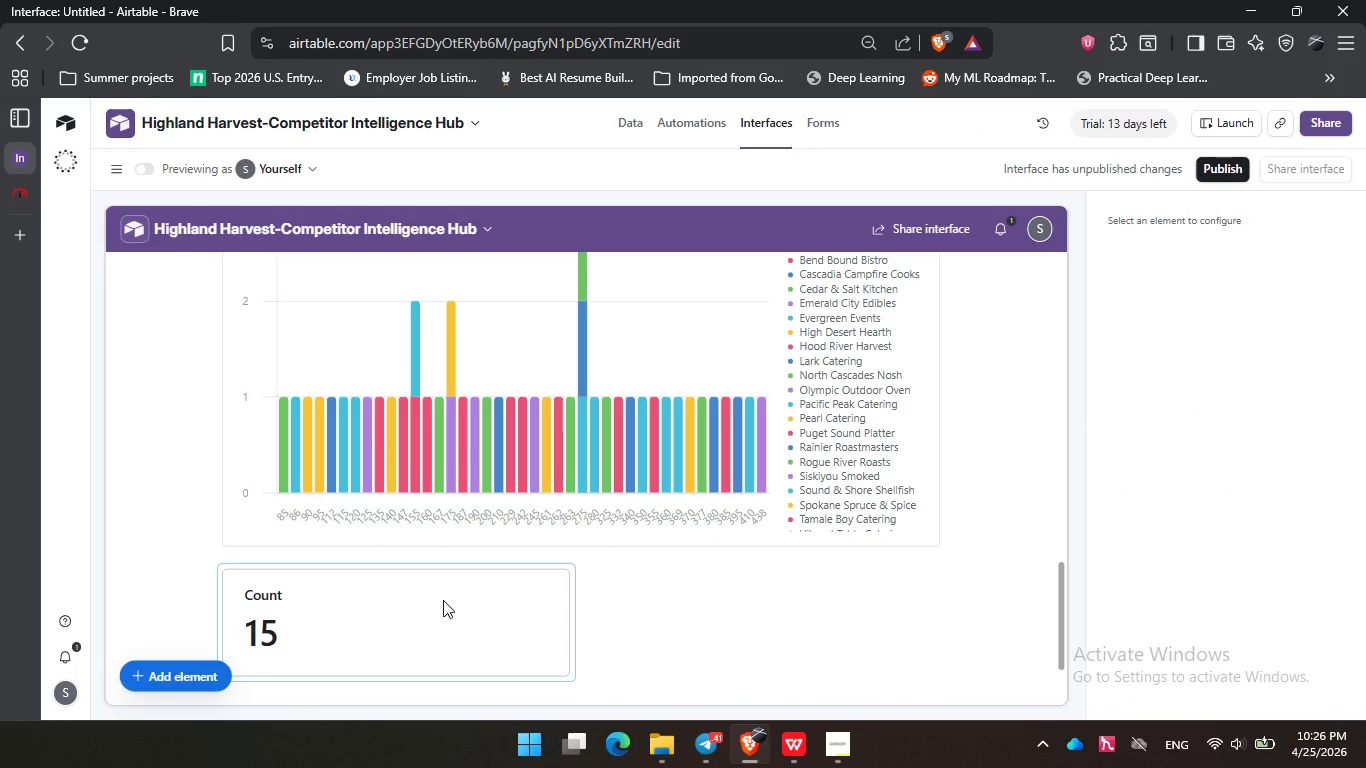 
left_click([443, 601])
 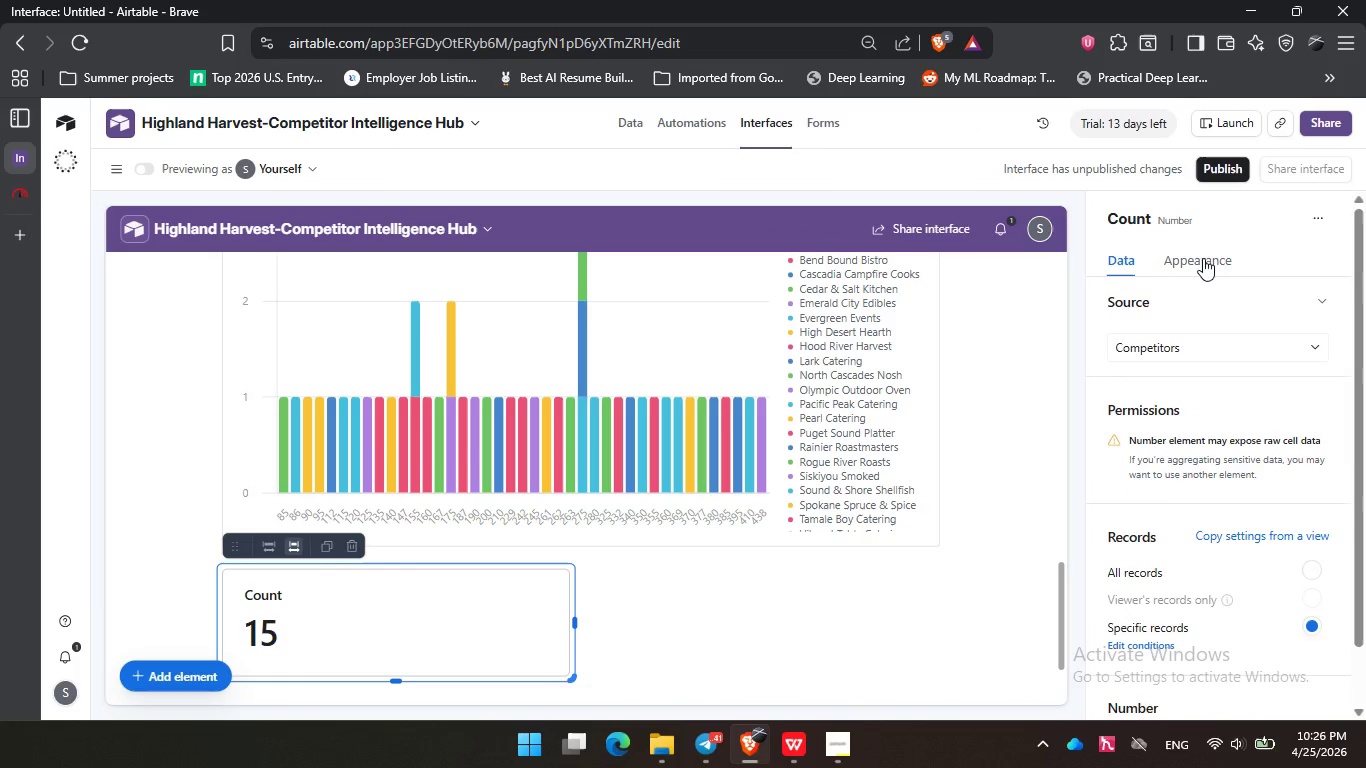 
left_click([1203, 258])
 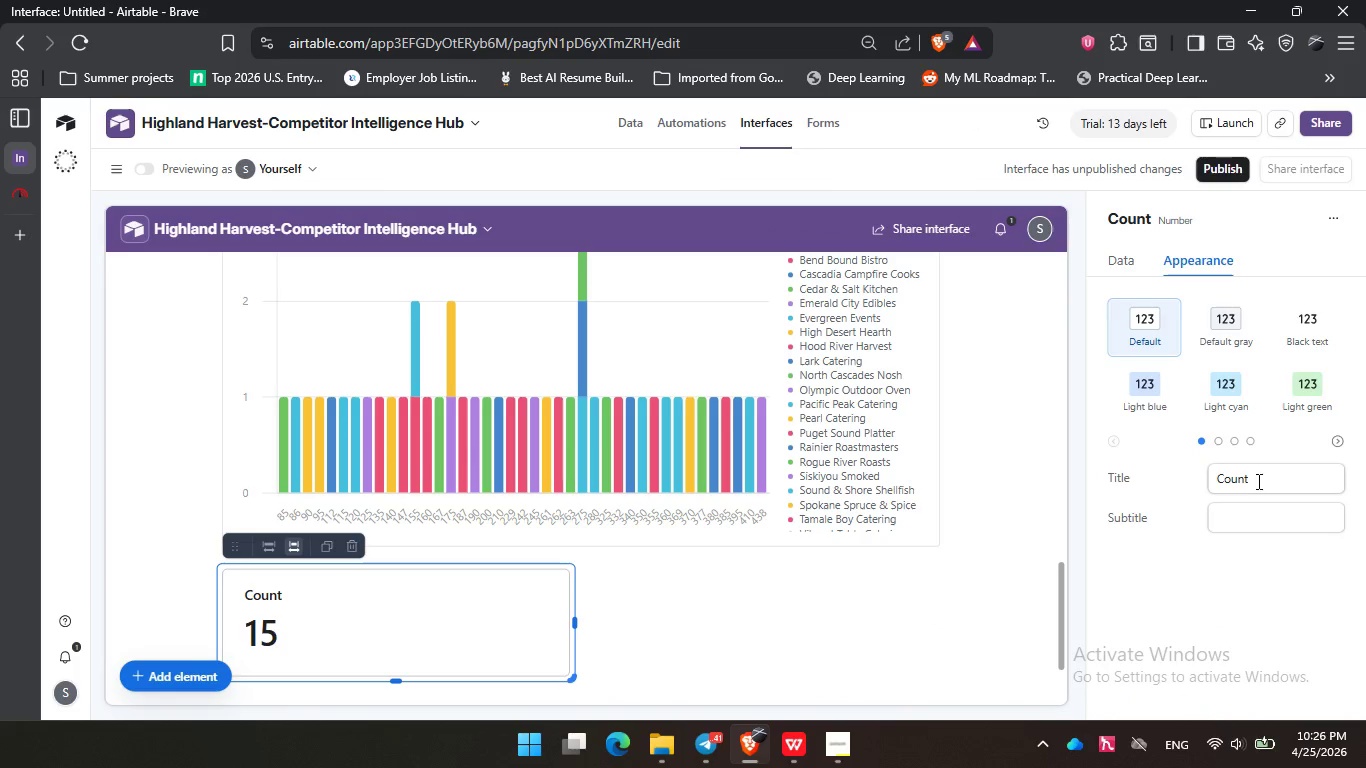 
left_click_drag(start_coordinate=[1257, 481], to_coordinate=[1190, 487])
 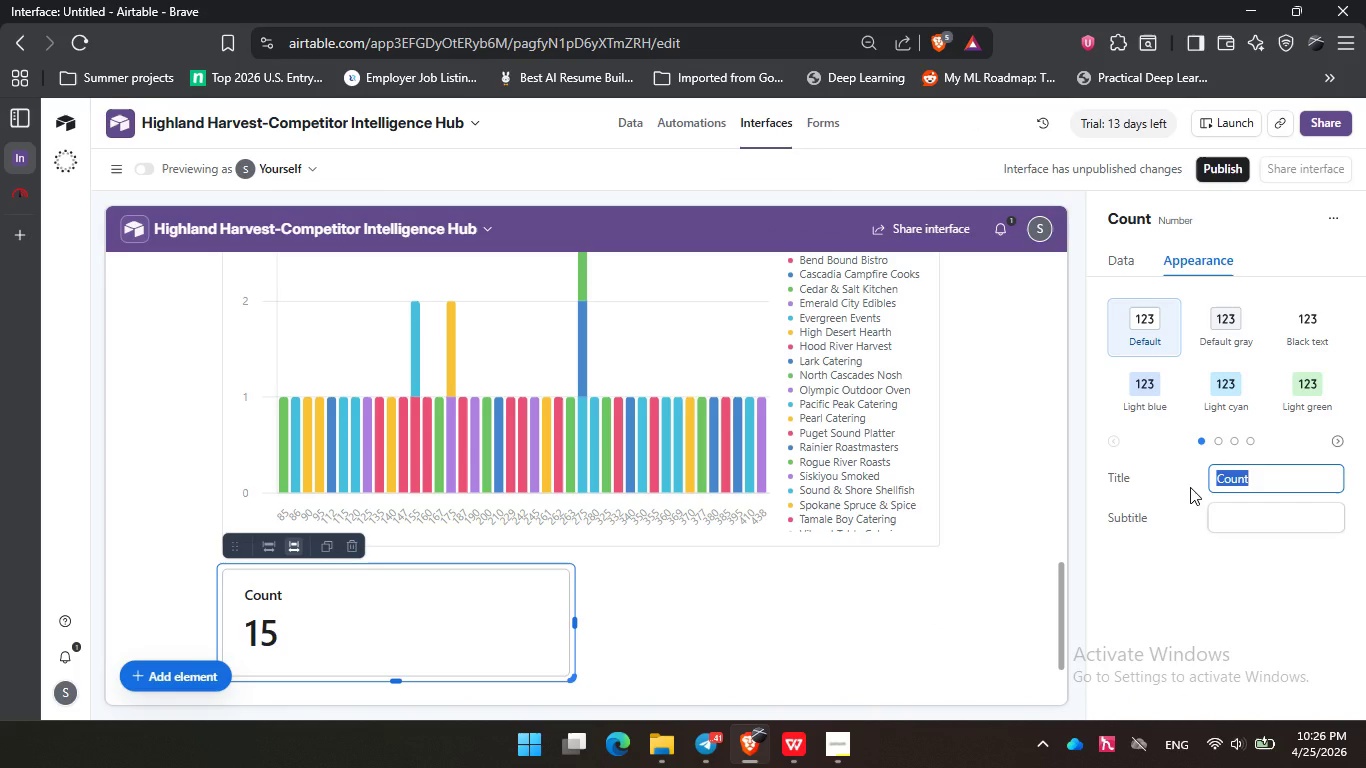 
type(Threat Summary L)
key(Backspace)
type(KPI)
 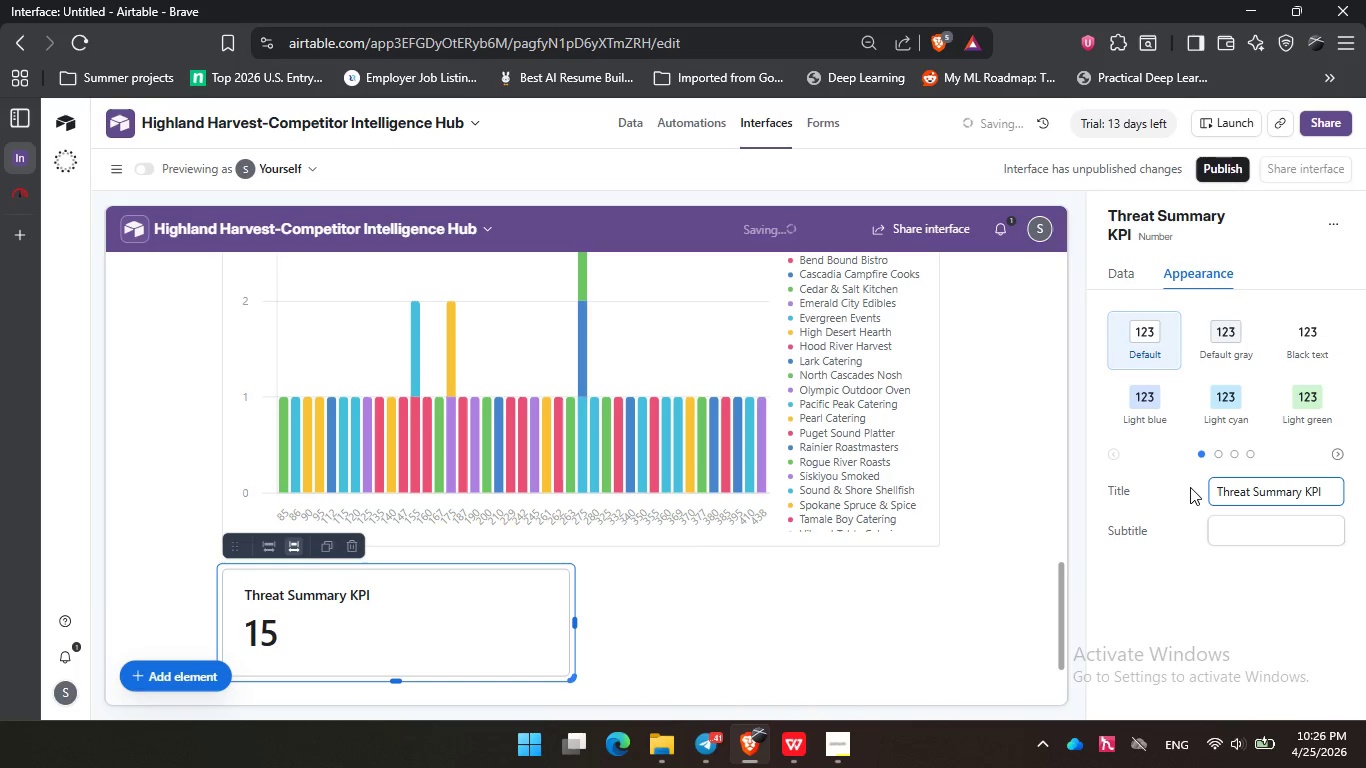 
wait(6.06)
 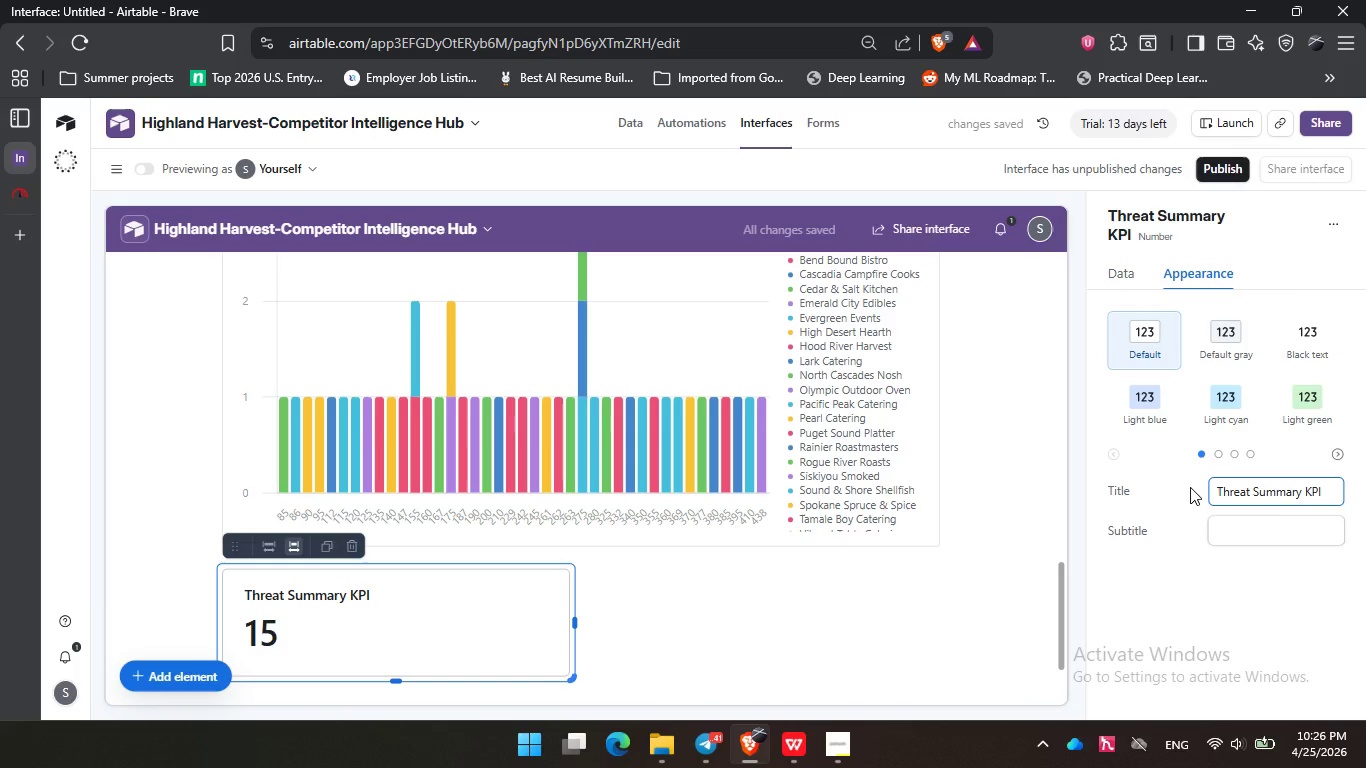 
left_click([813, 749])
 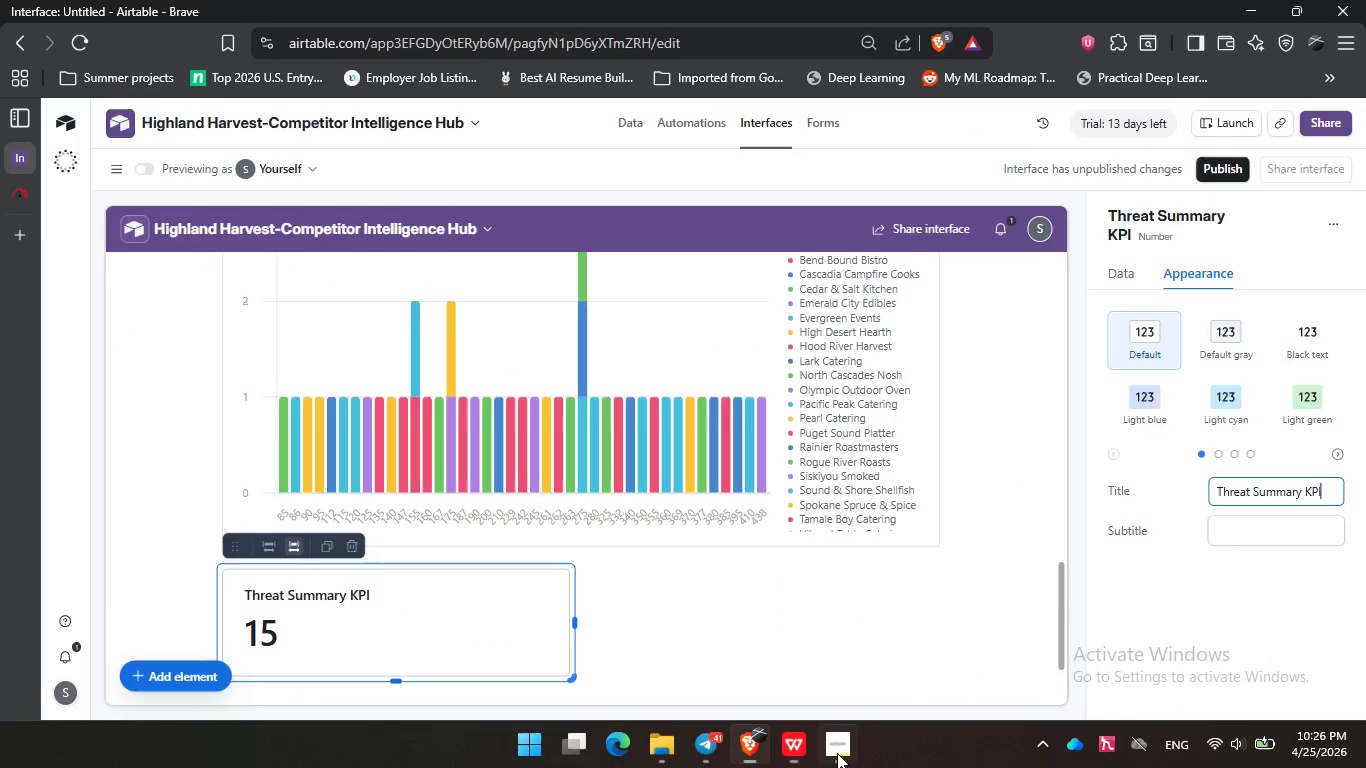 
double_click([839, 753])